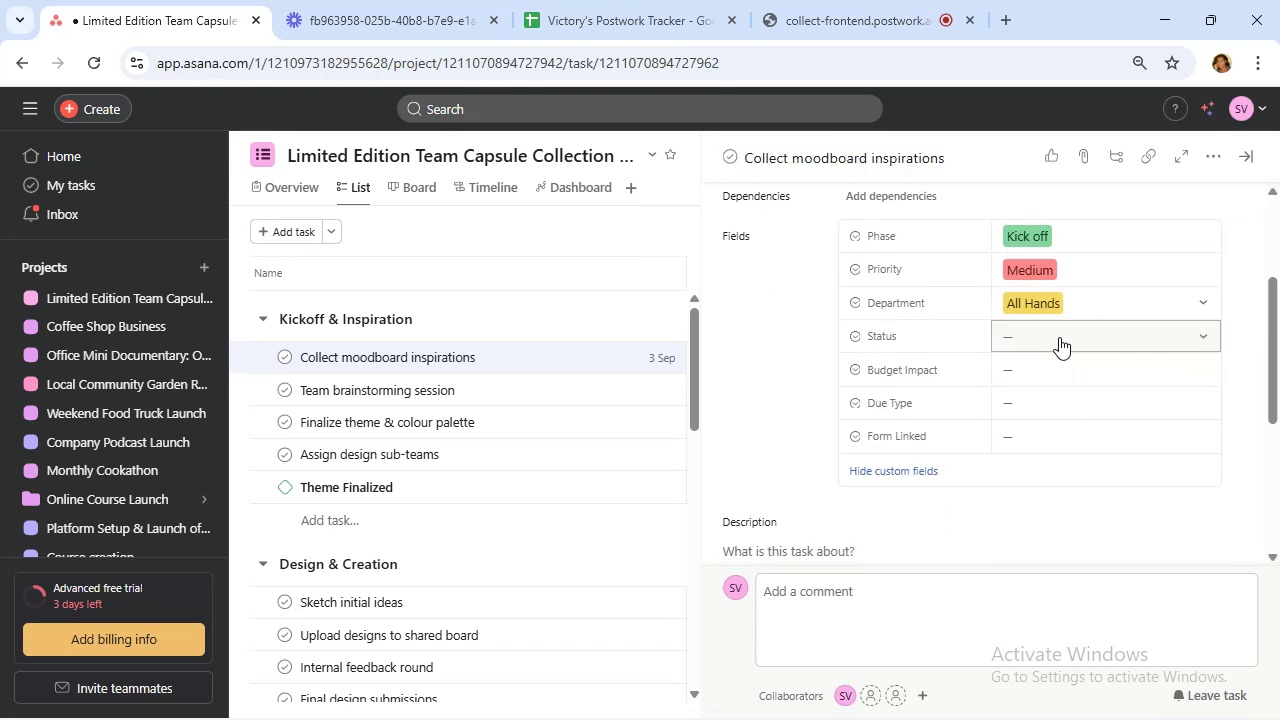 
left_click([1060, 337])
 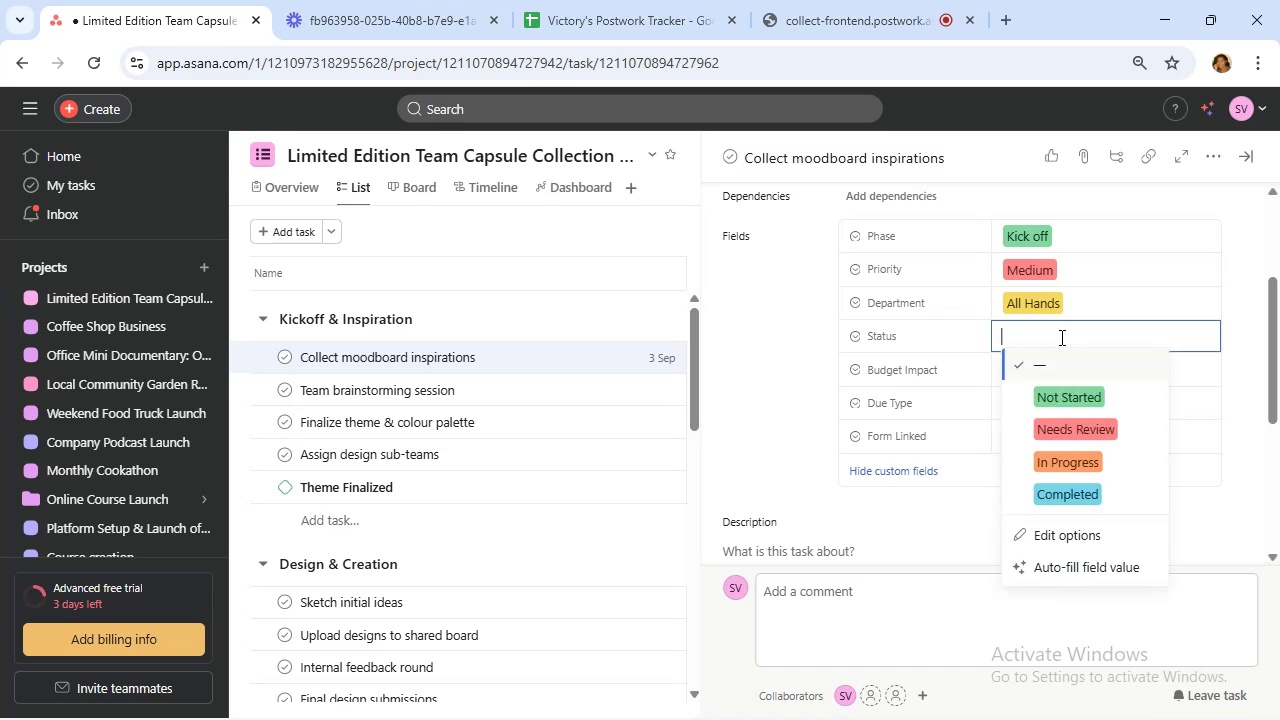 
left_click([1084, 389])
 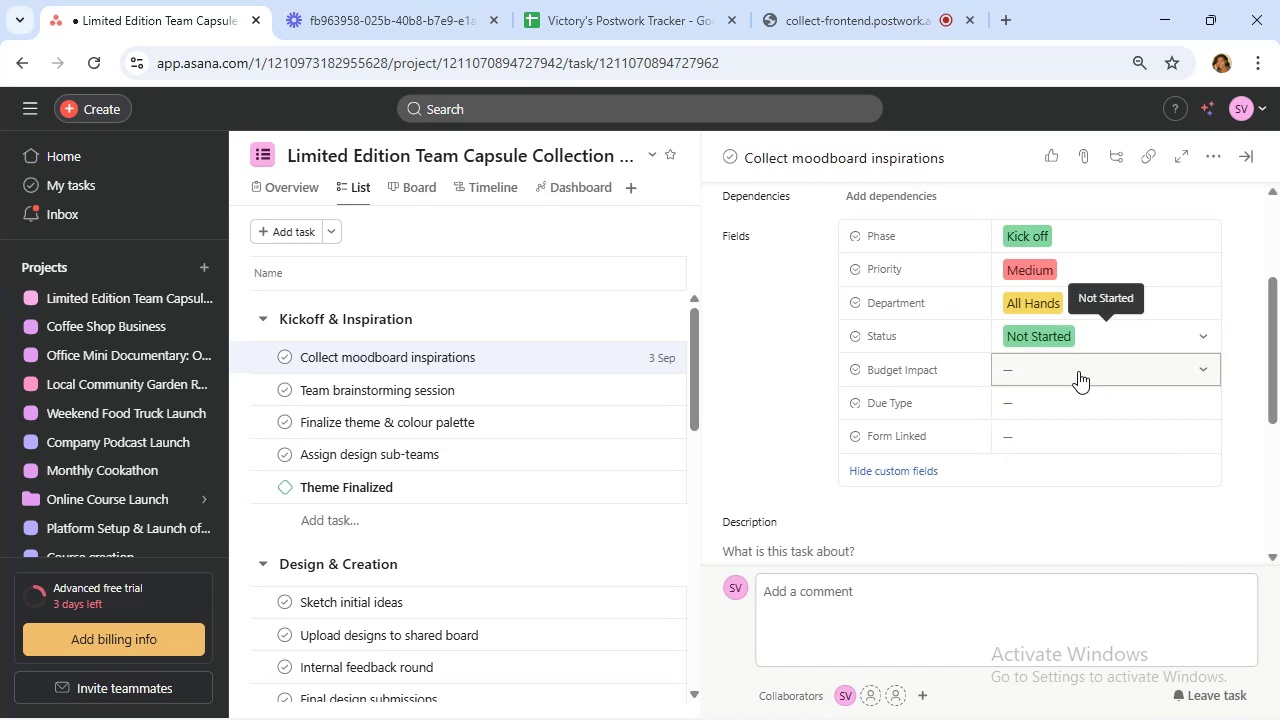 
left_click([1078, 371])
 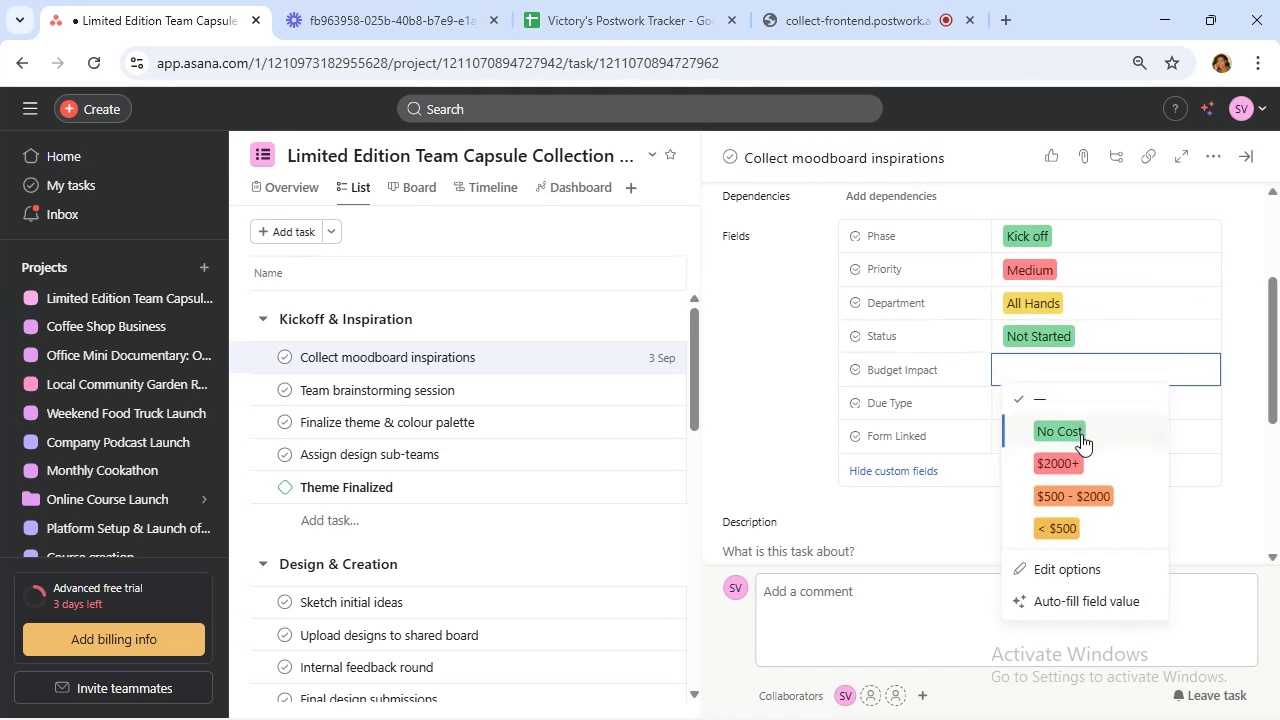 
left_click([1081, 436])
 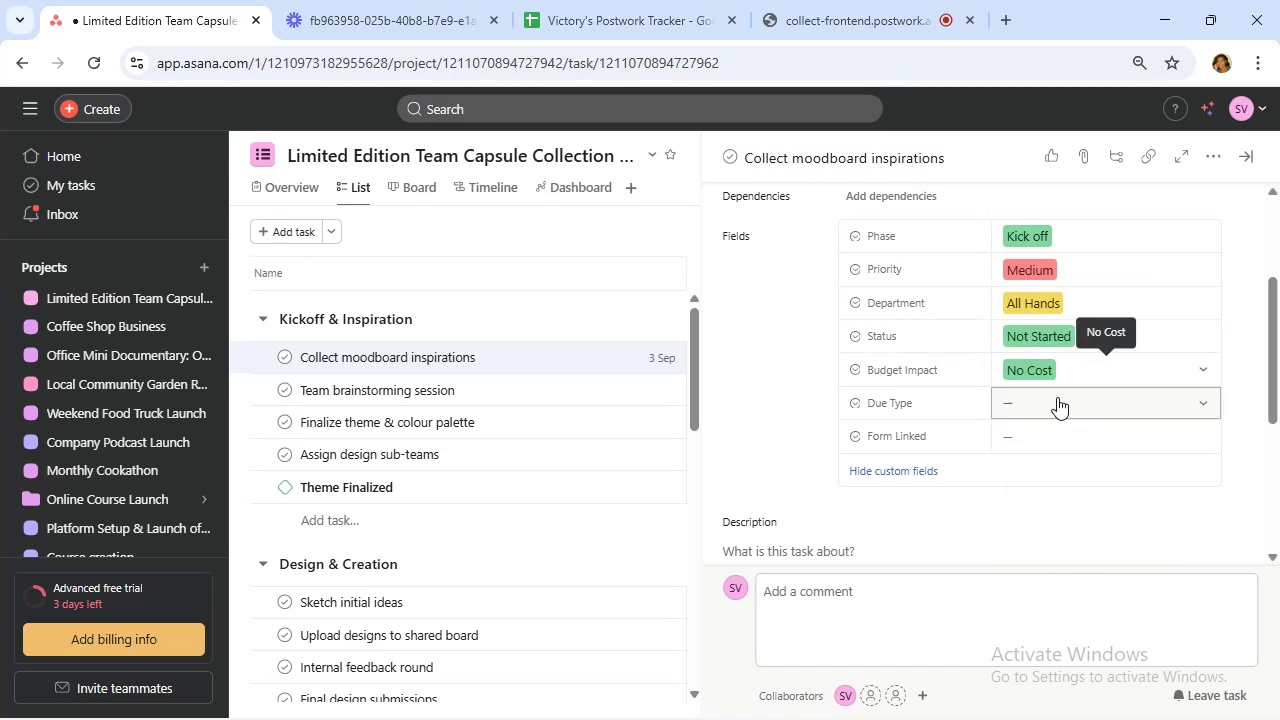 
left_click([1057, 397])
 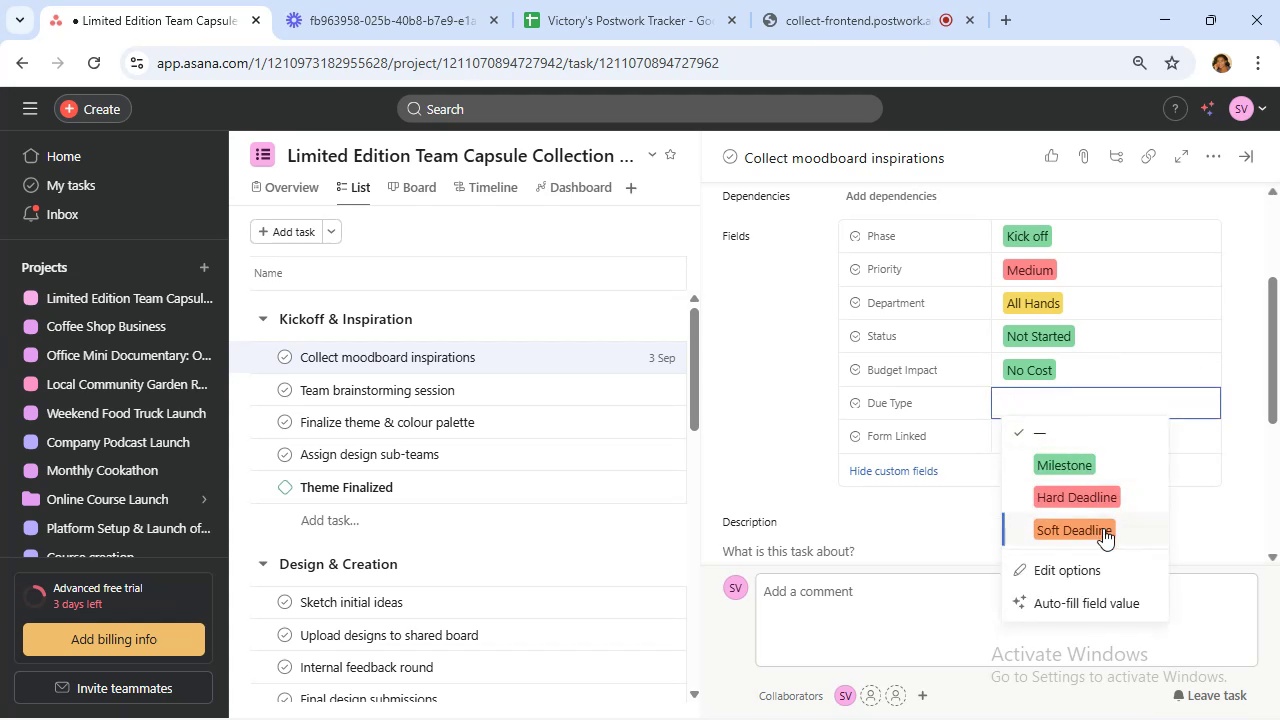 
left_click([1103, 529])
 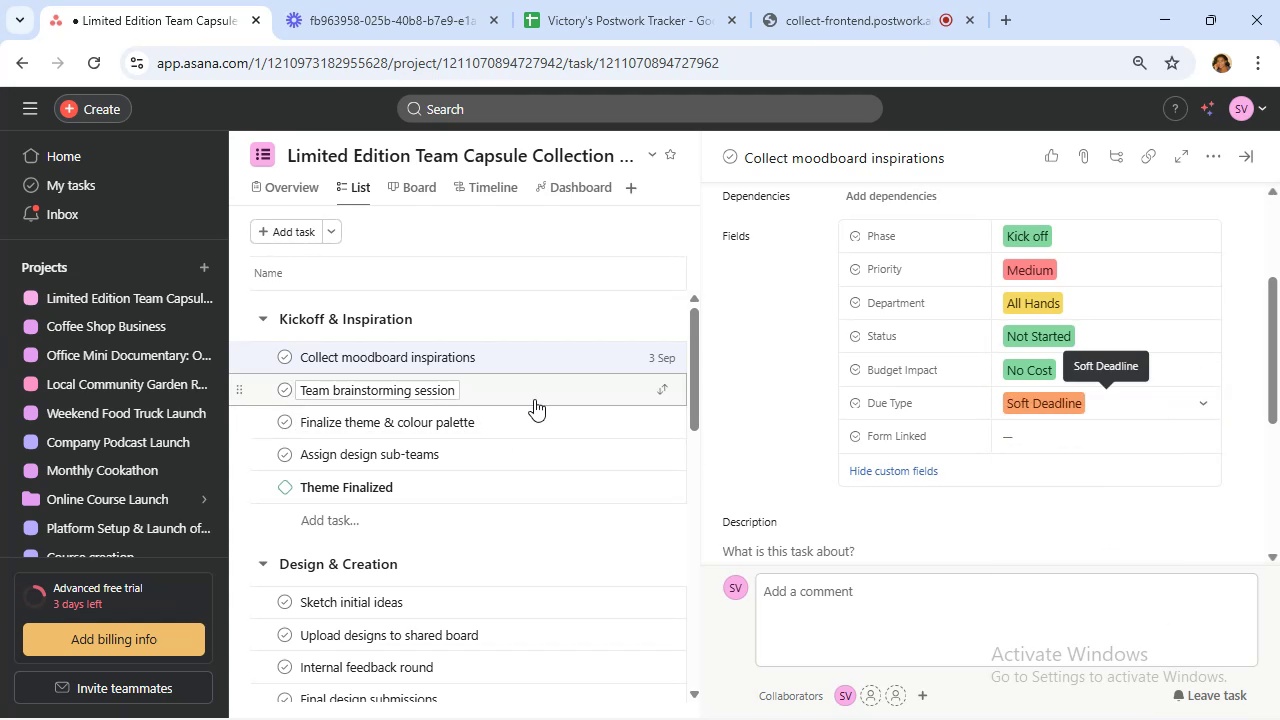 
left_click([535, 399])
 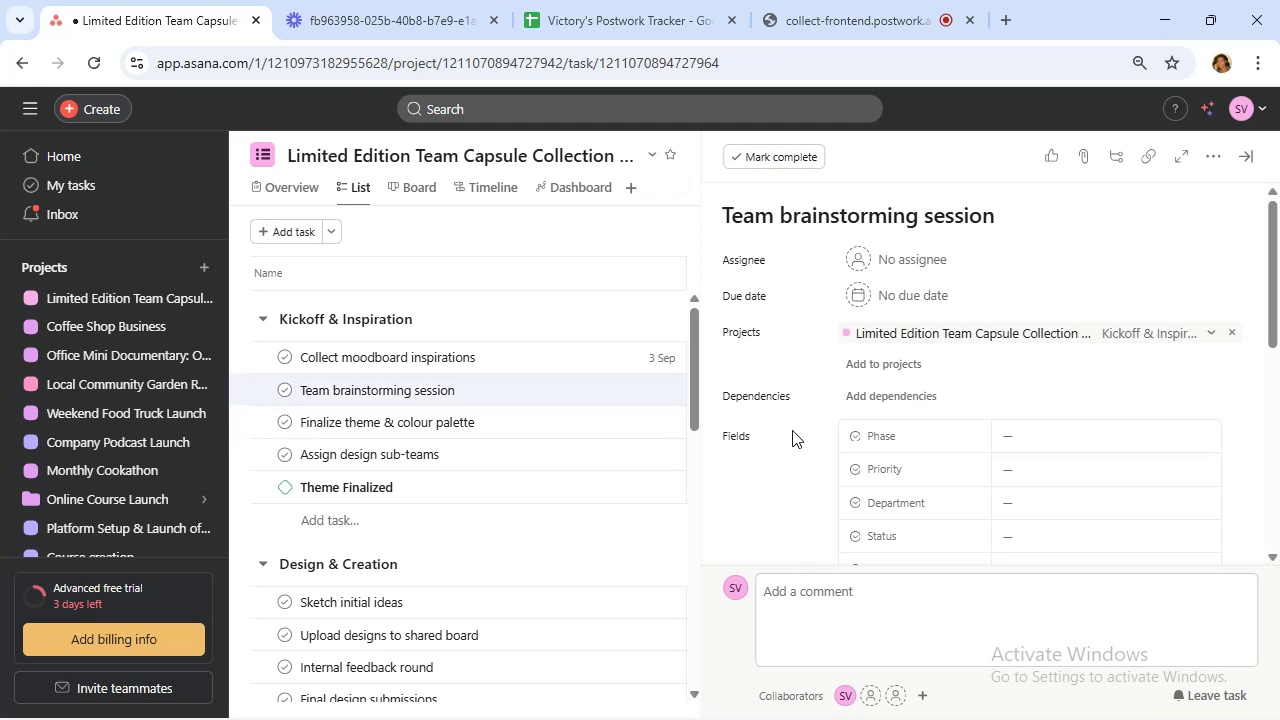 
wait(9.59)
 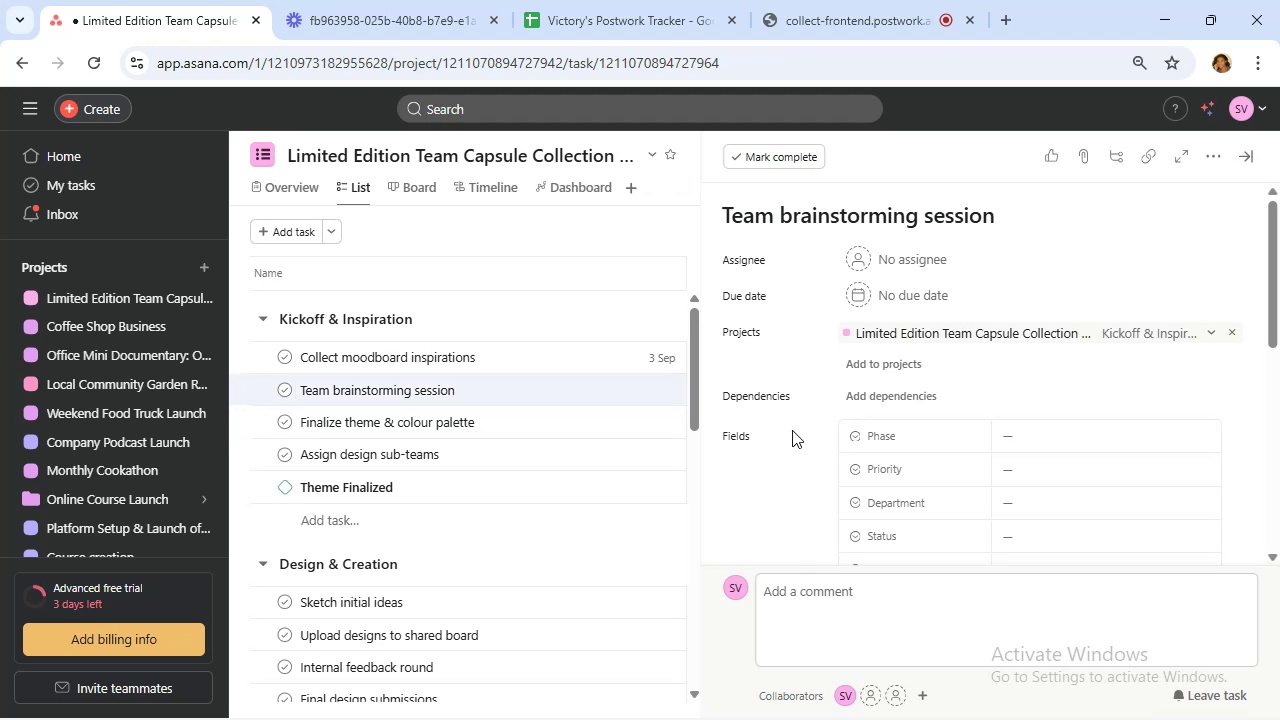 
left_click([909, 295])
 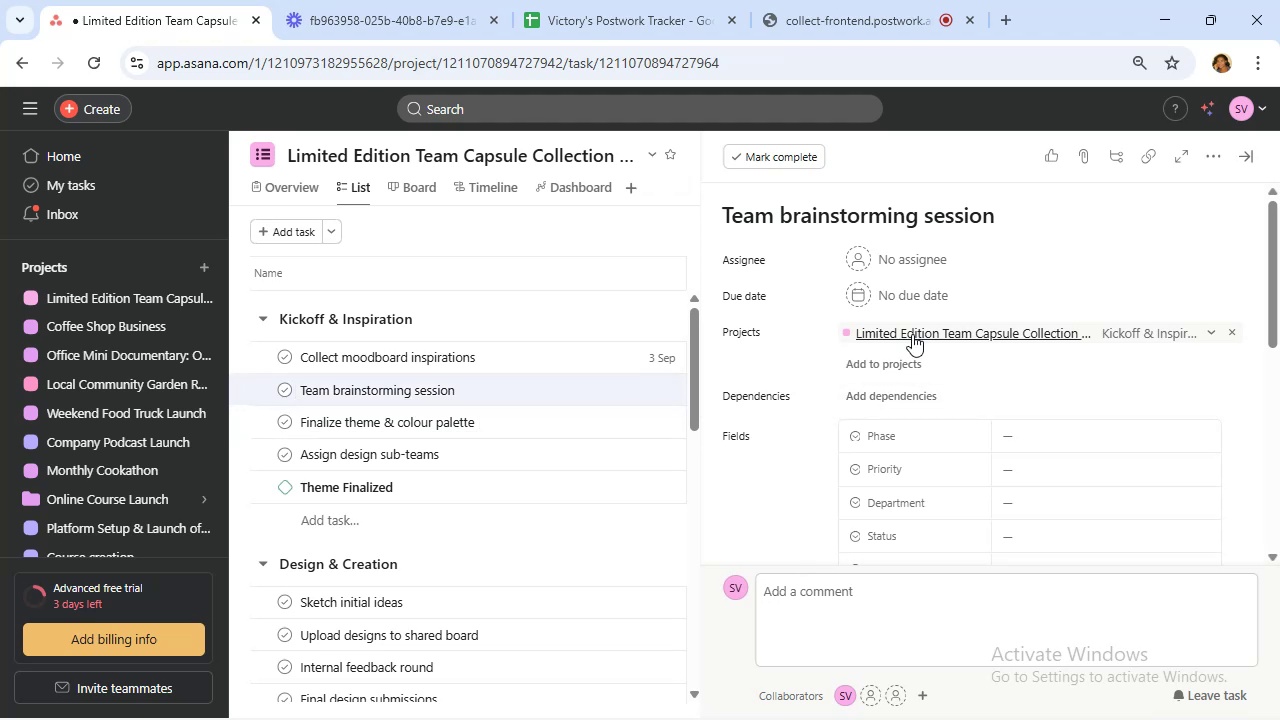 
left_click([1062, 381])
 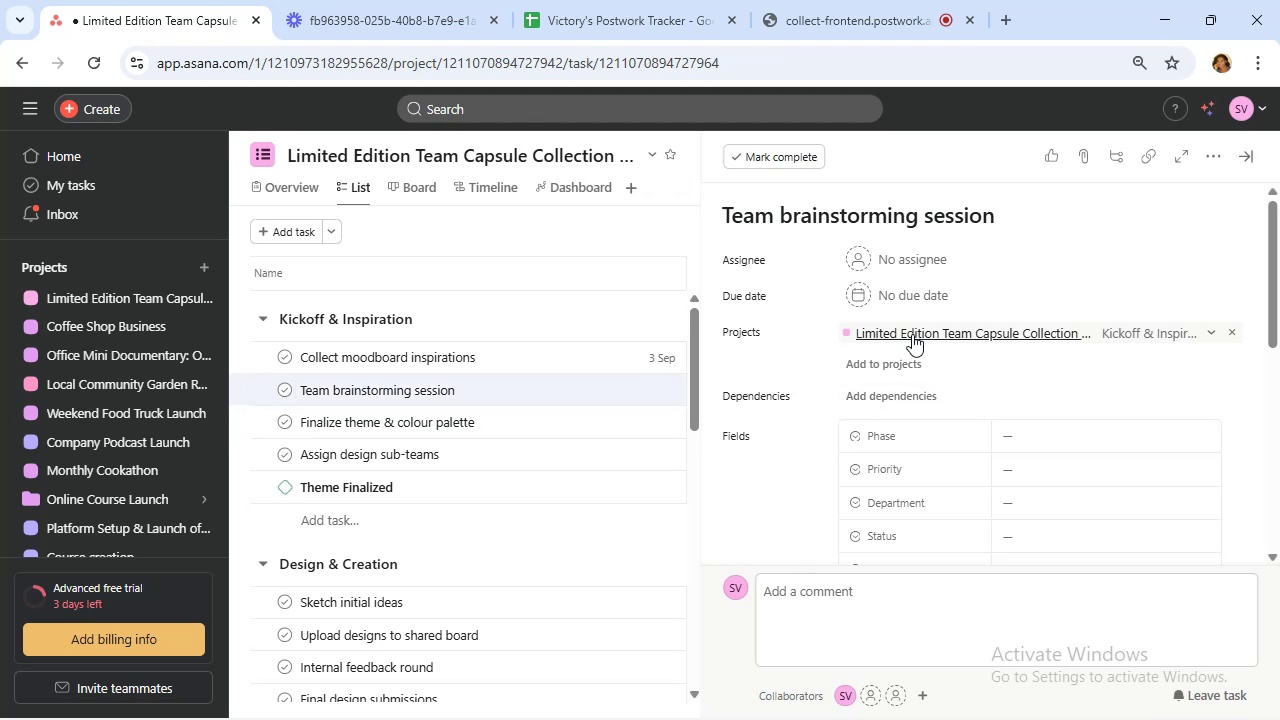 
left_click([989, 439])
 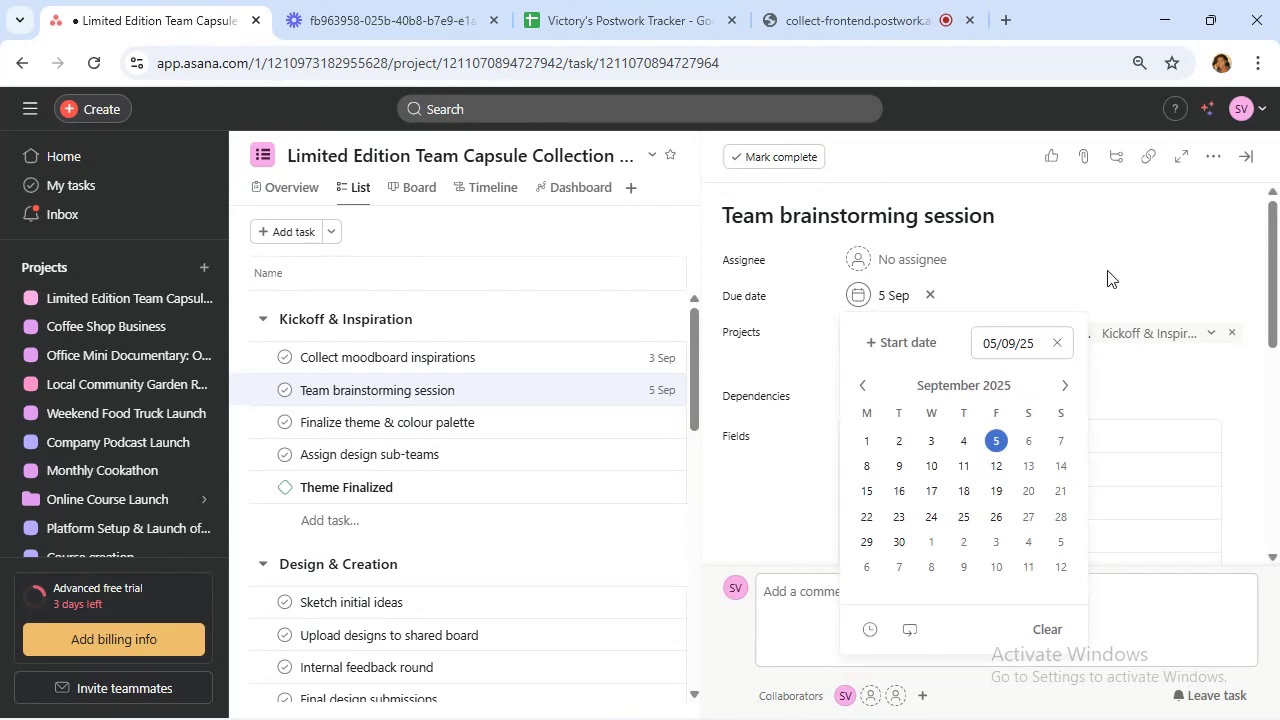 
left_click([1107, 269])
 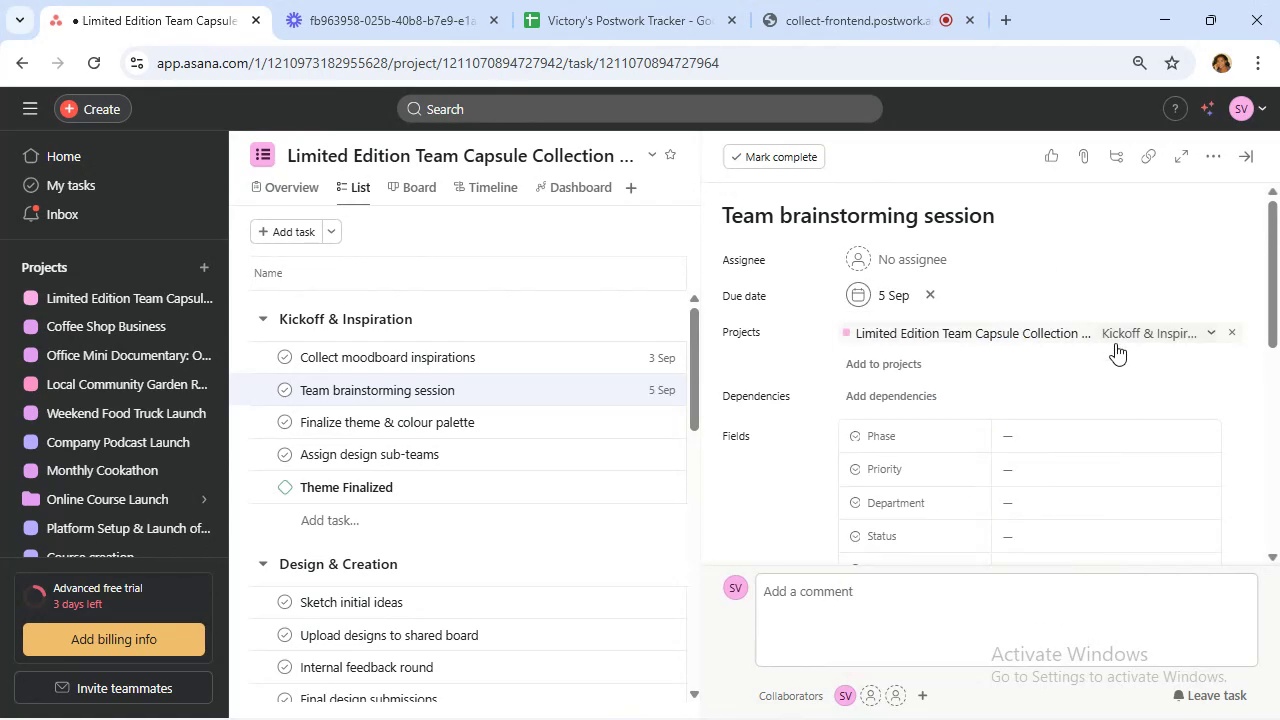 
scroll: coordinate [1065, 416], scroll_direction: down, amount: 1.0
 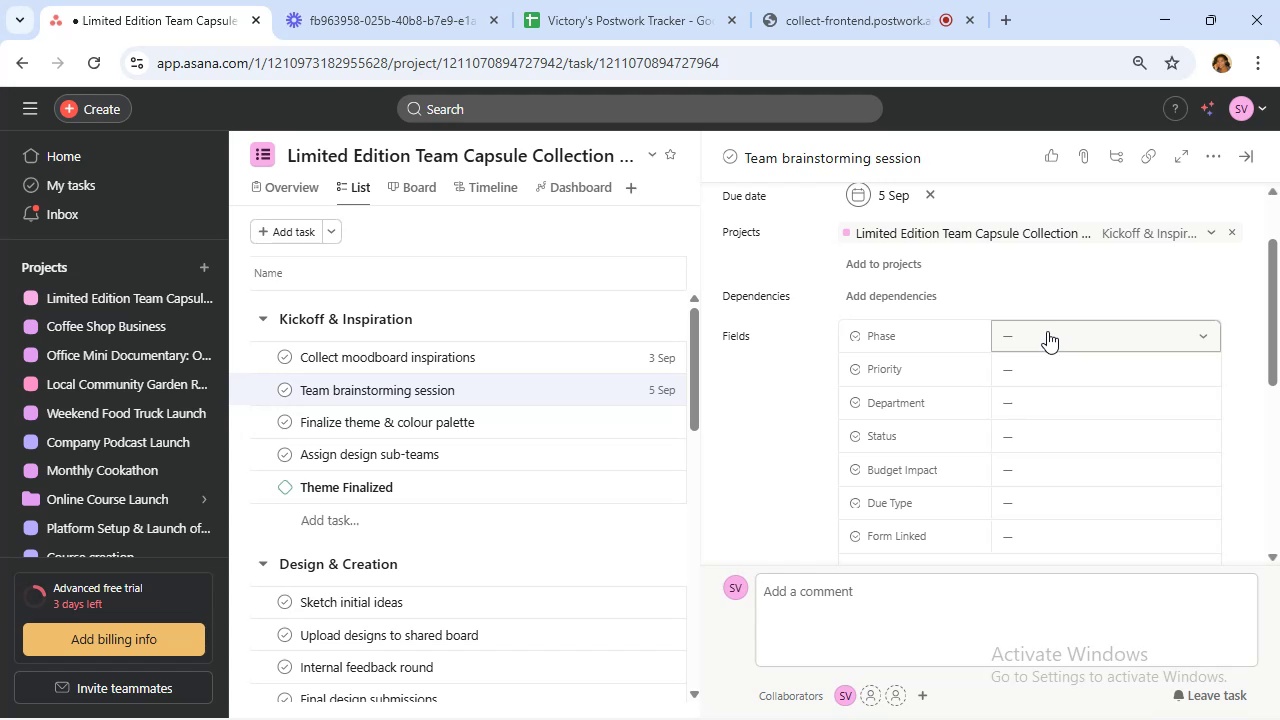 
wait(11.13)
 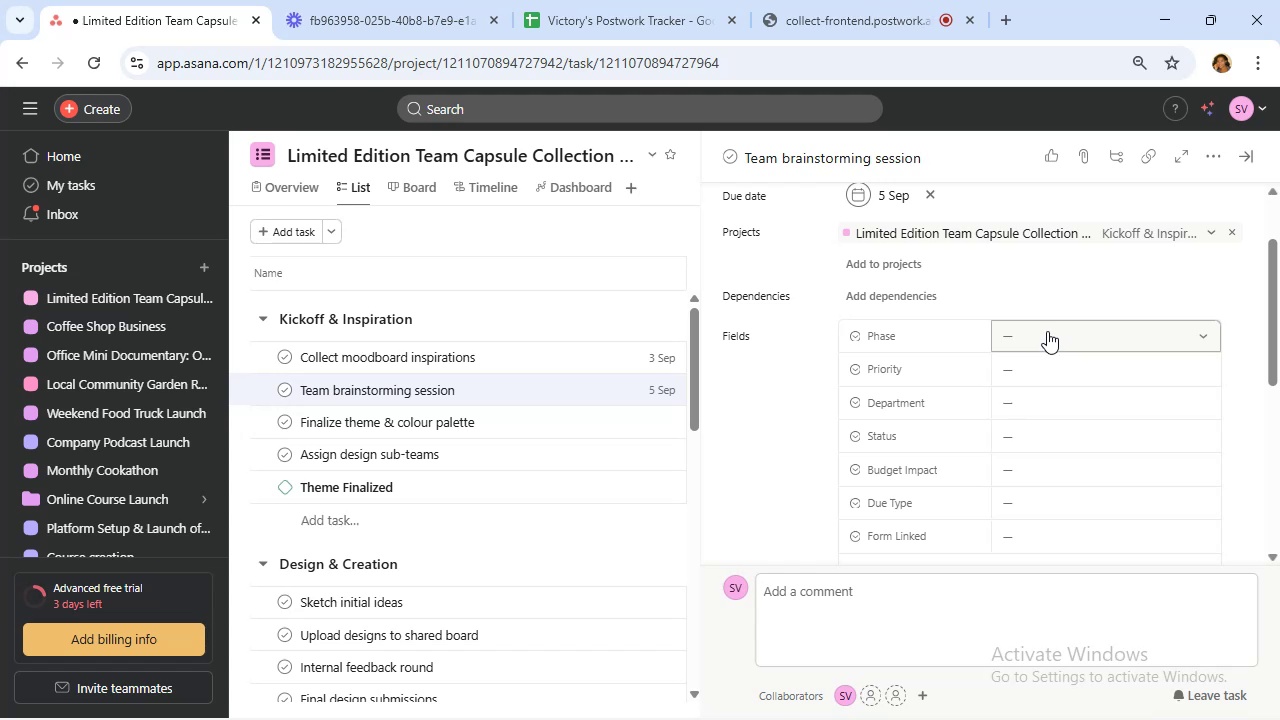 
left_click([1047, 333])
 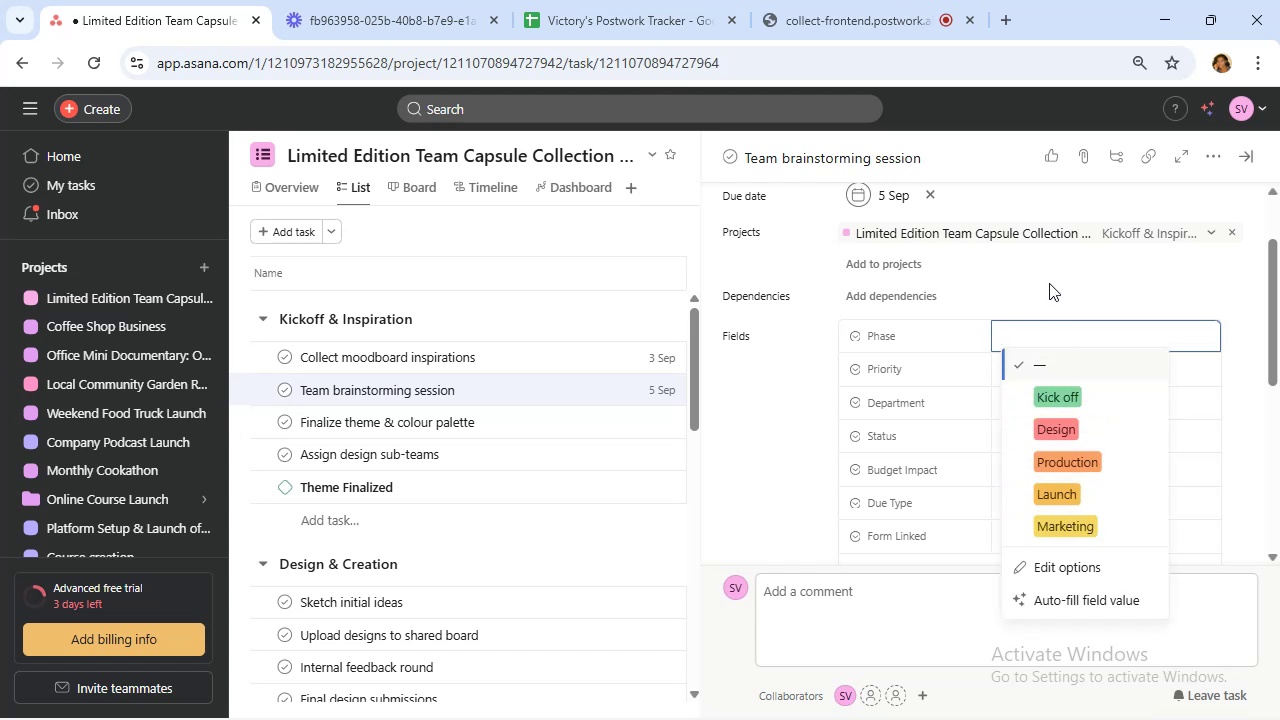 
wait(9.34)
 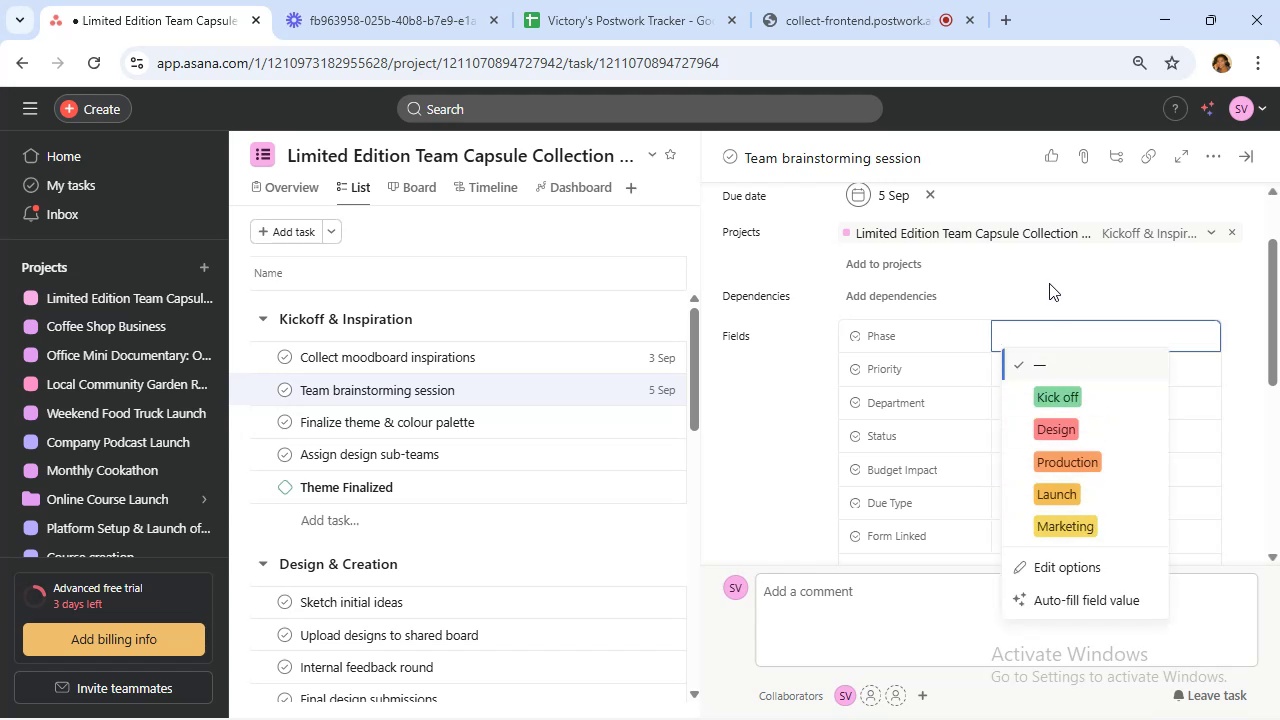 
left_click([1083, 397])
 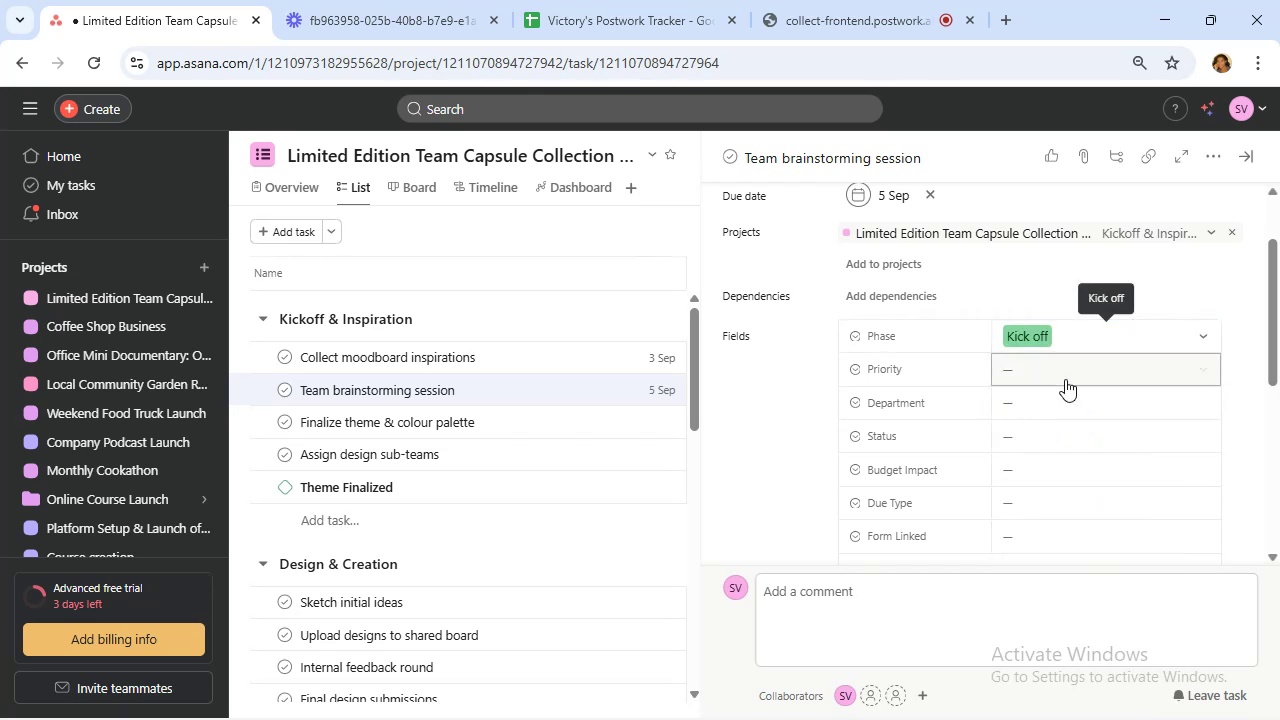 
left_click([1063, 369])
 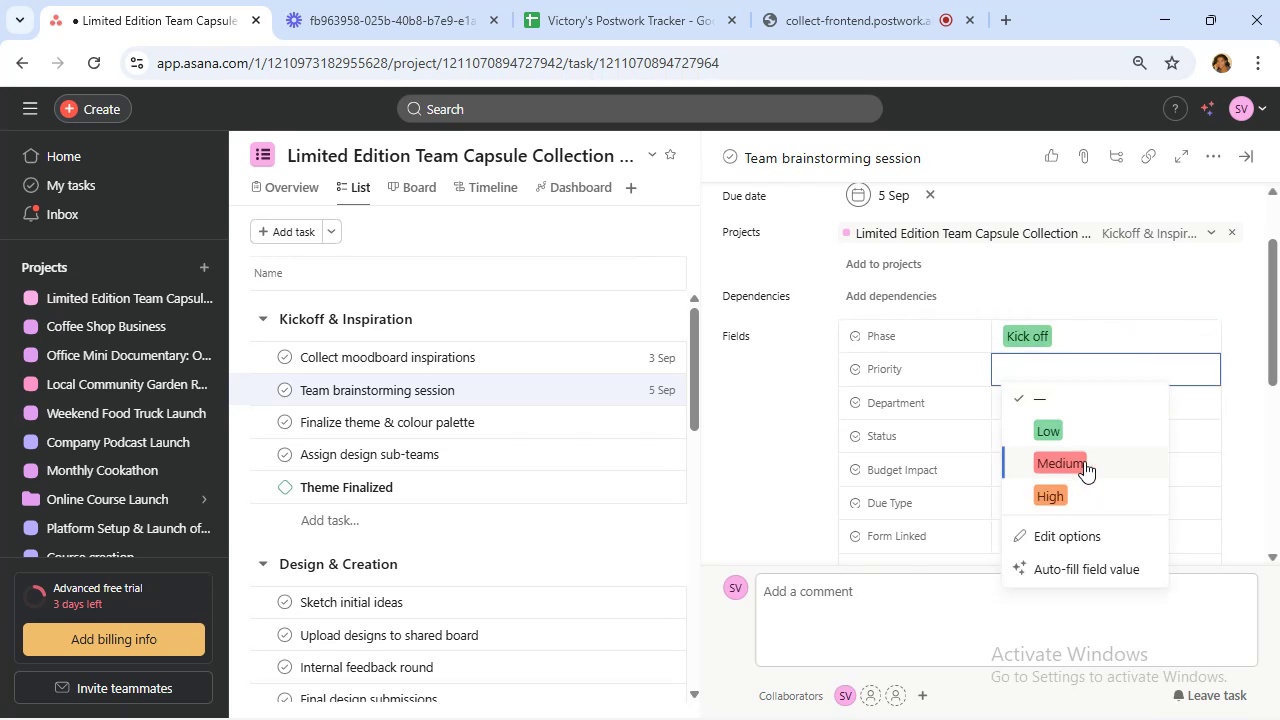 
left_click([1092, 491])
 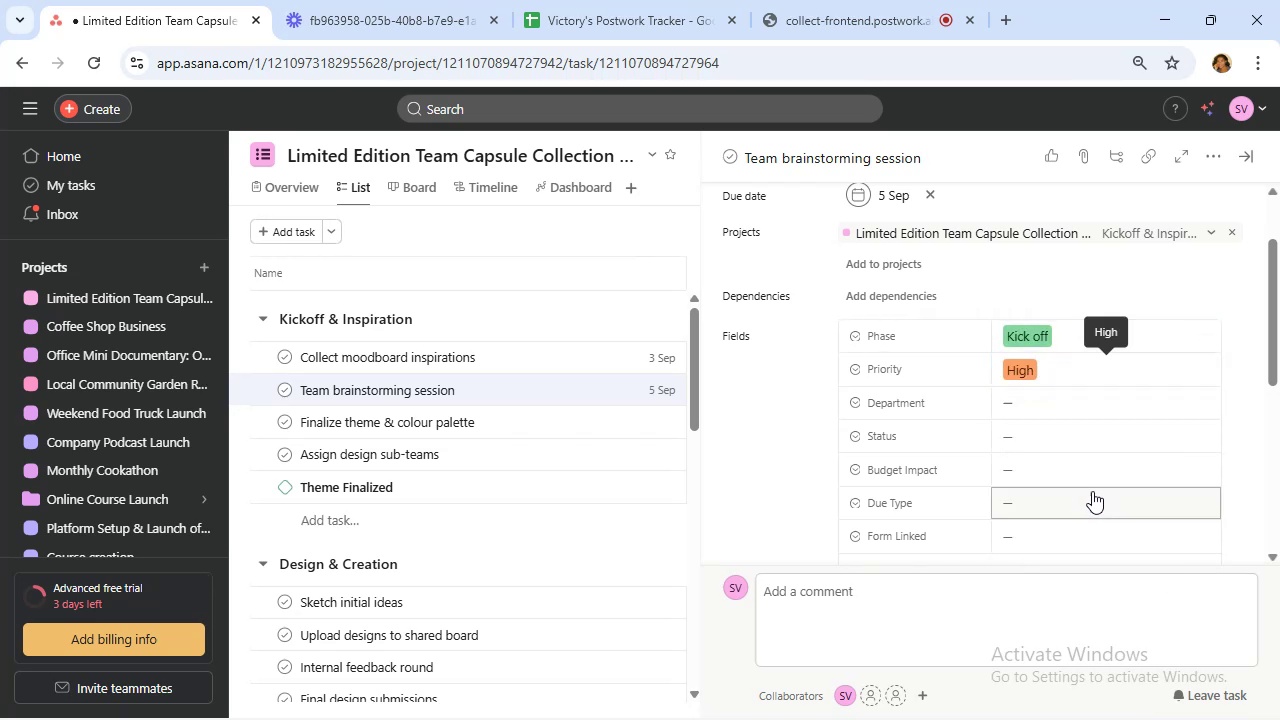 
mouse_move([1068, 445])
 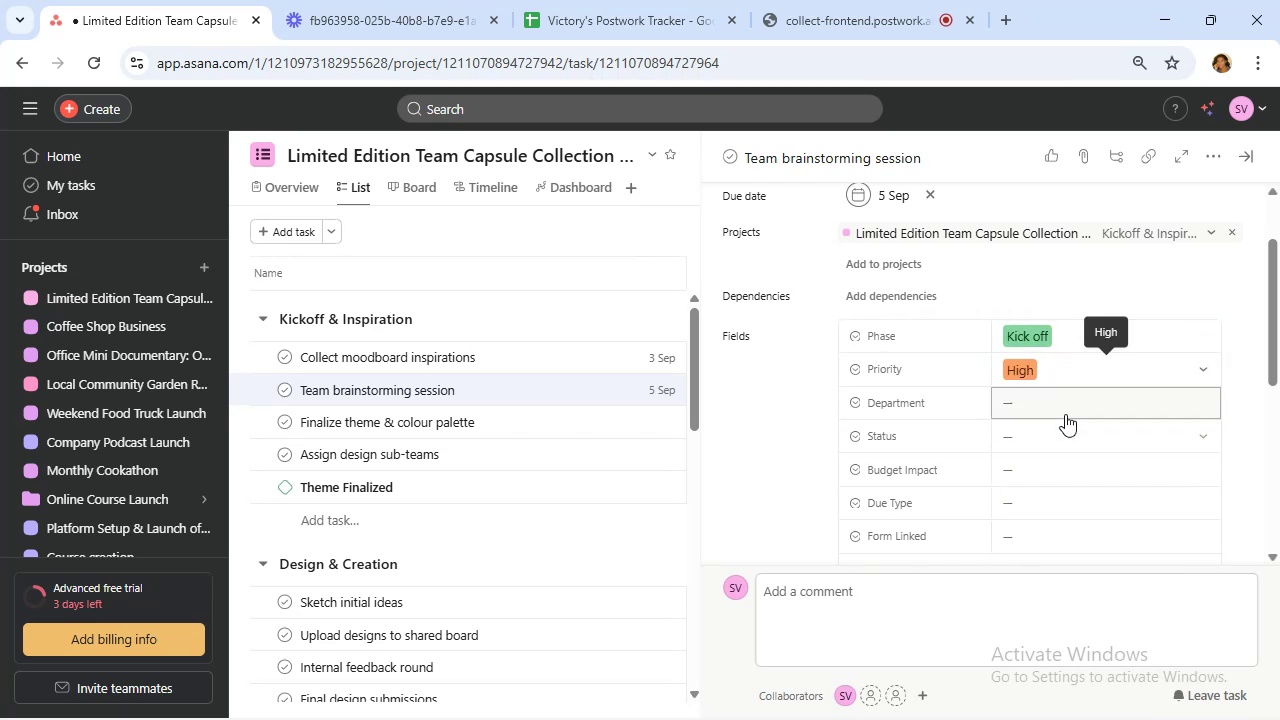 
left_click([1065, 414])
 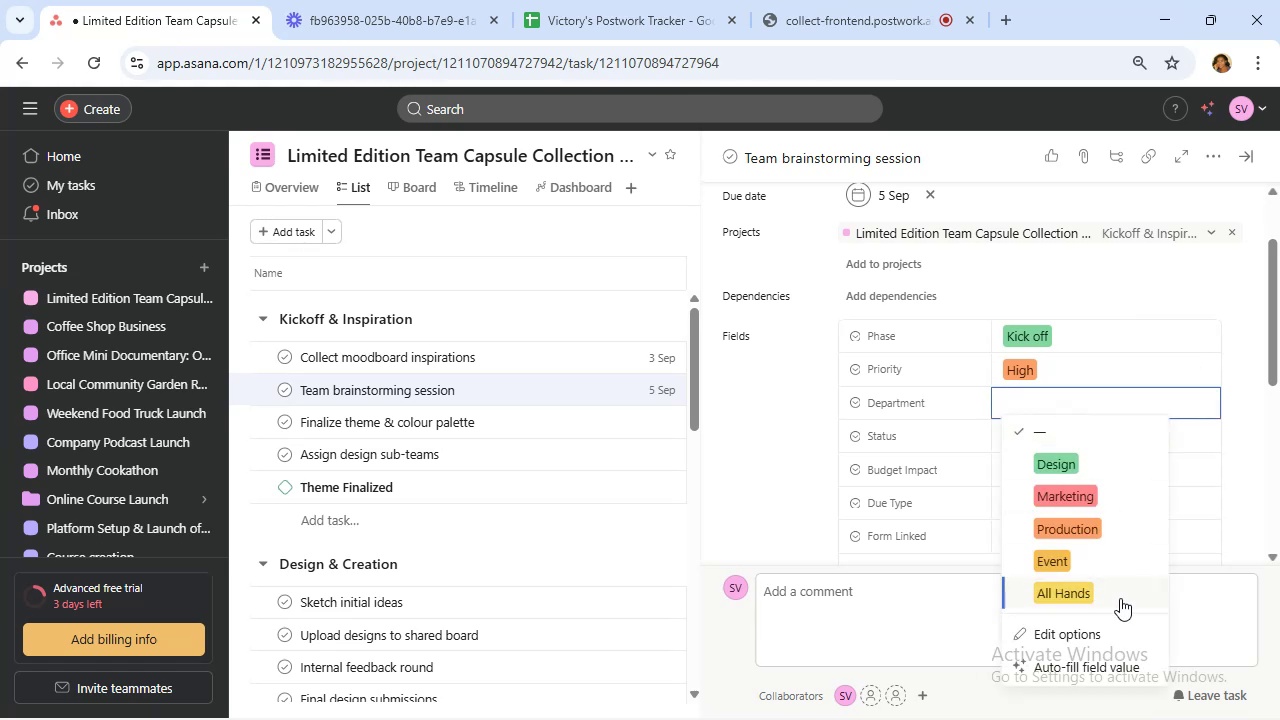 
left_click([1112, 591])
 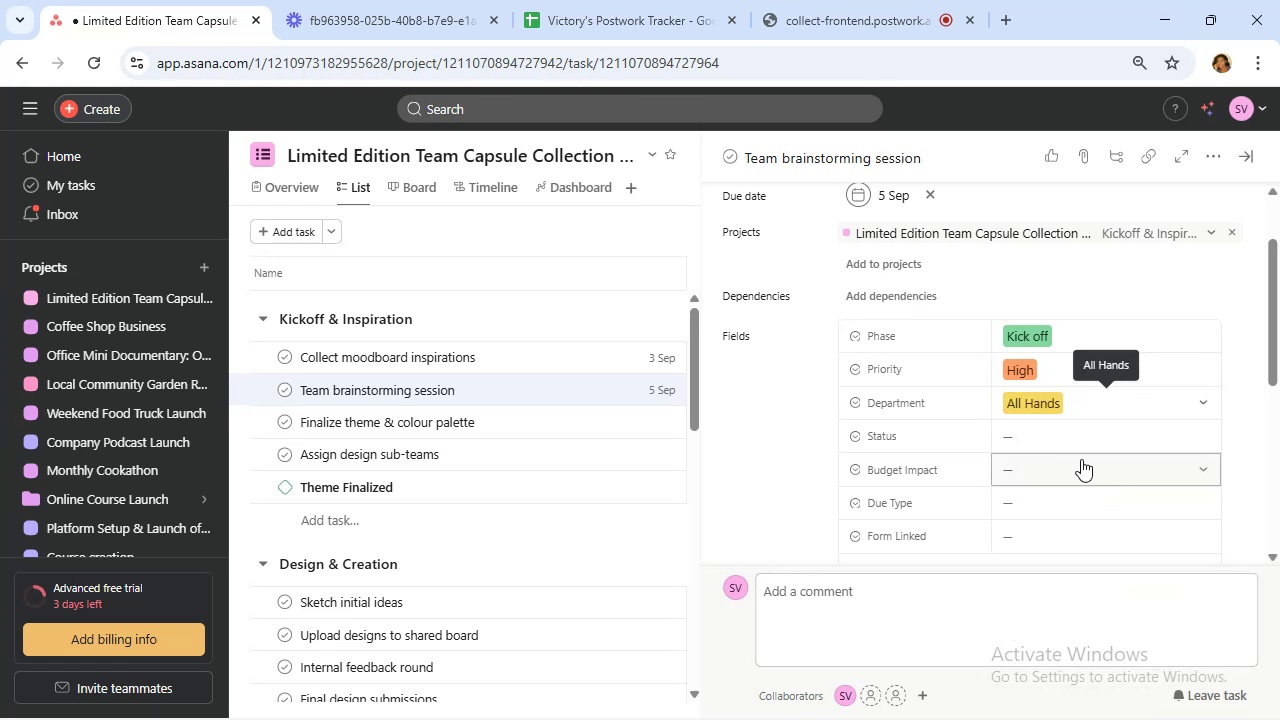 
left_click([1071, 432])
 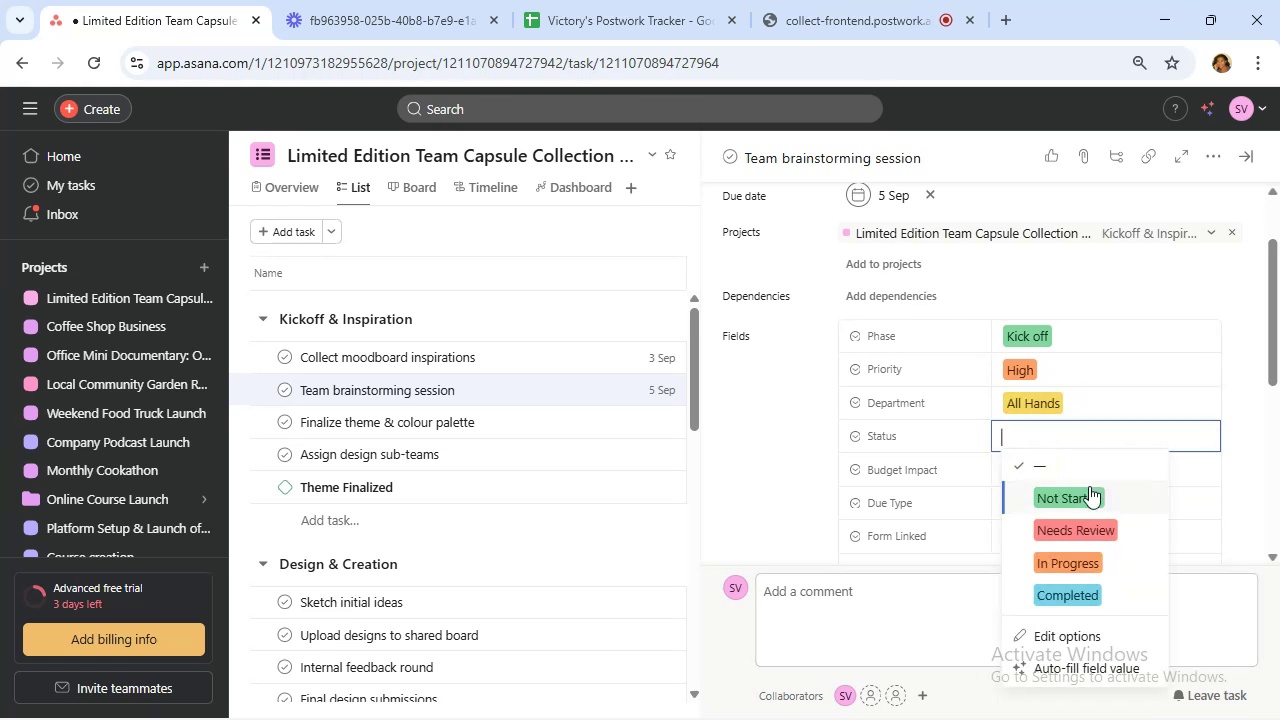 
left_click([1090, 492])
 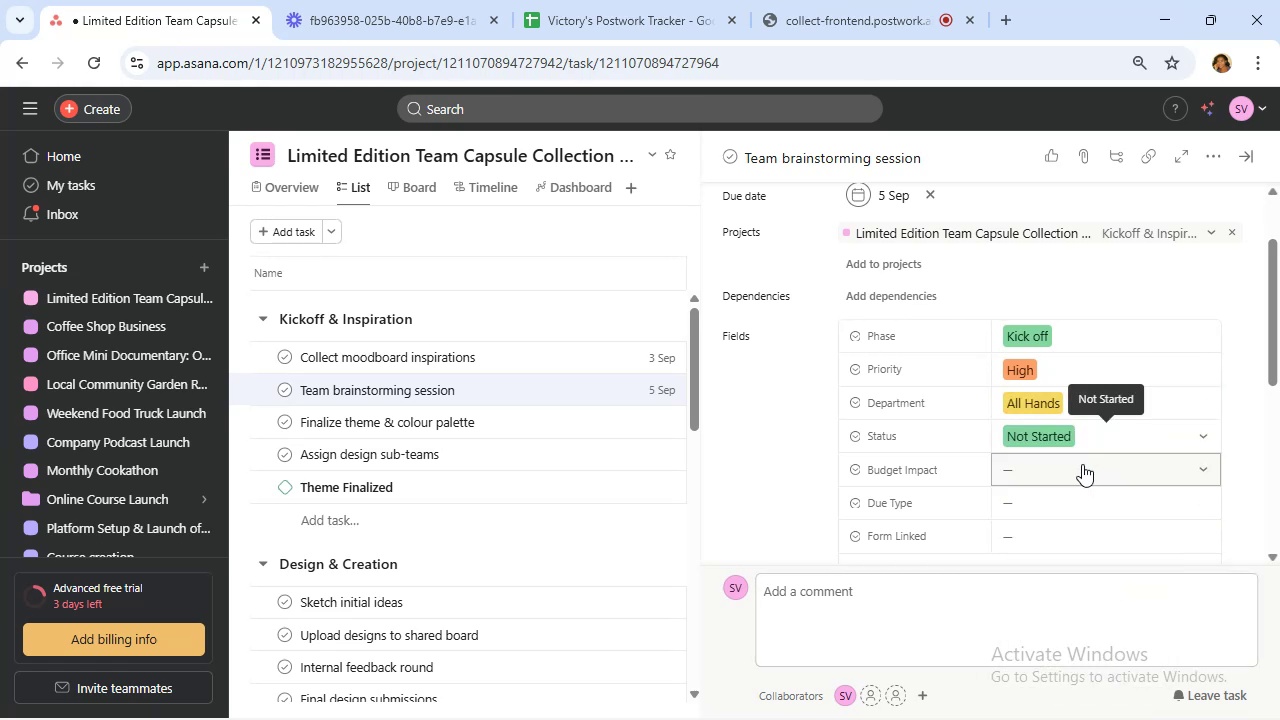 
left_click([1082, 464])
 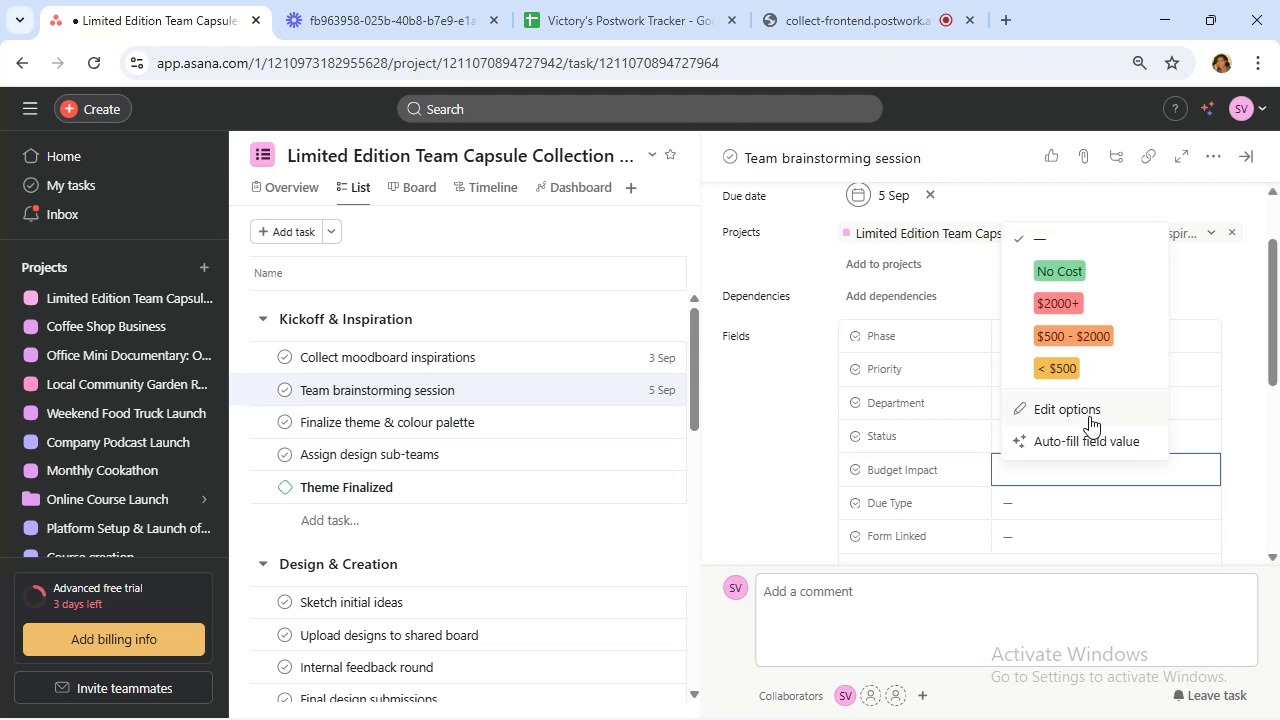 
wait(5.78)
 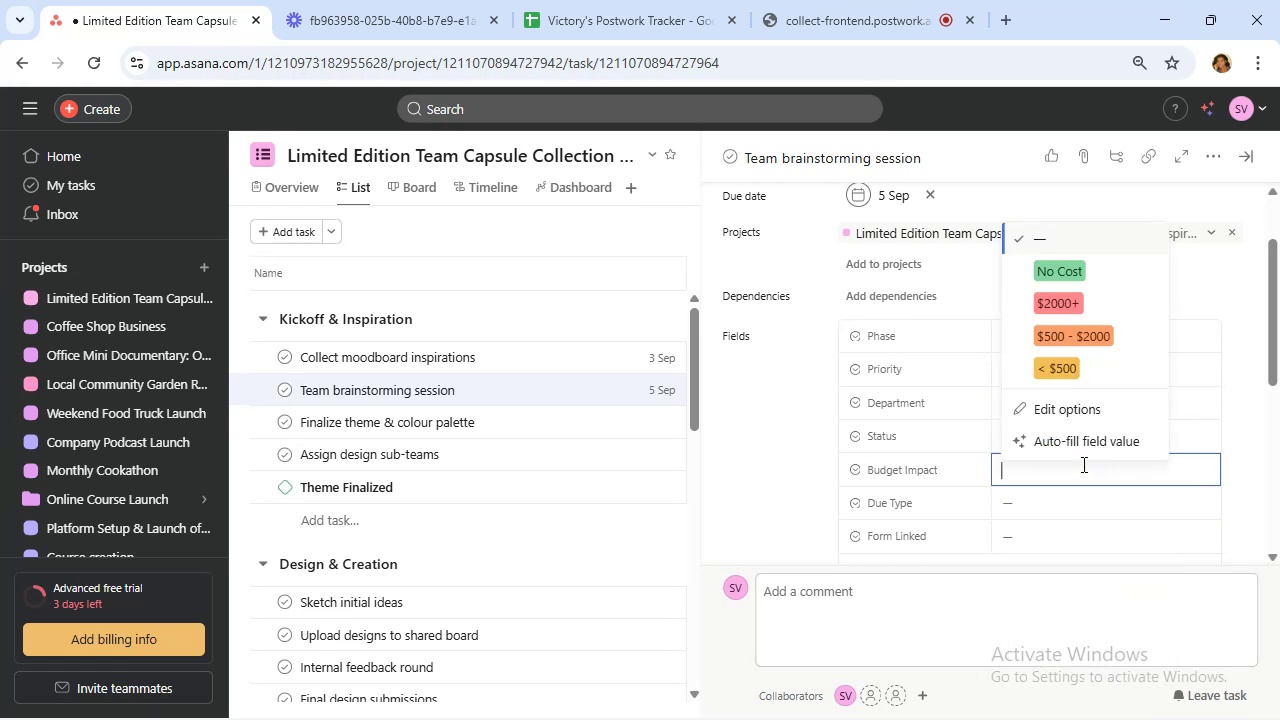 
left_click([1039, 502])
 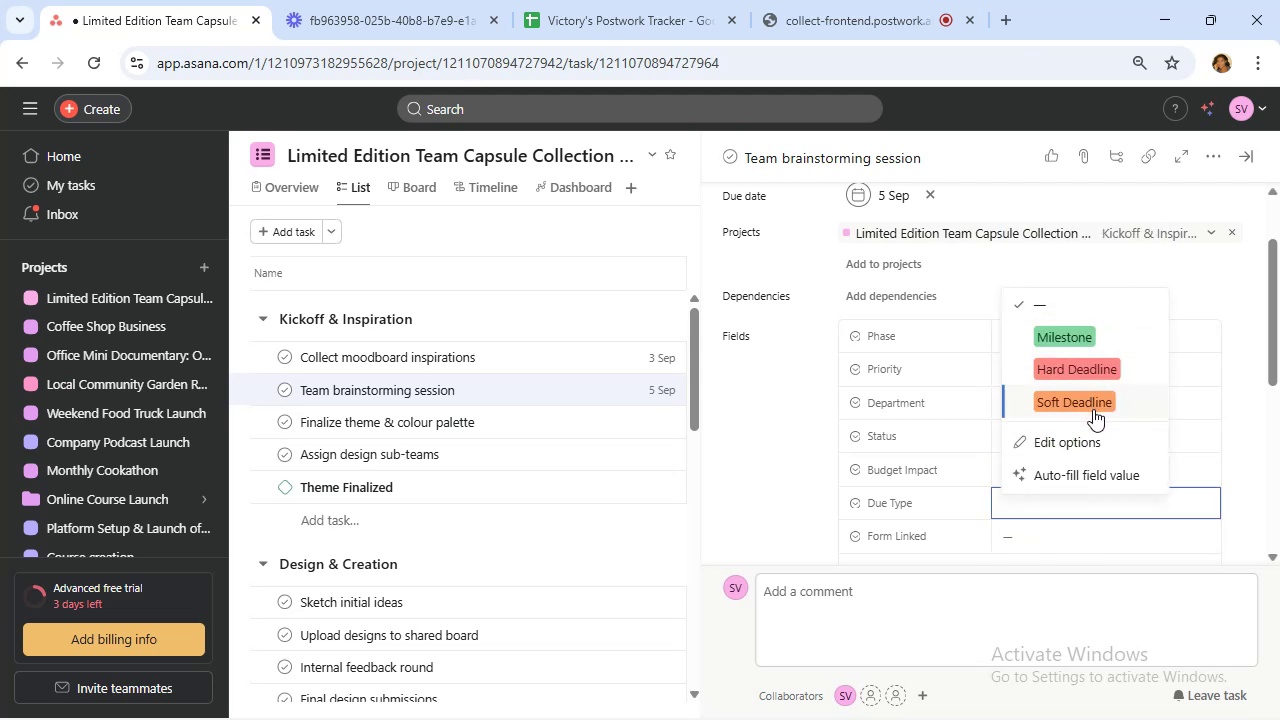 
left_click([1093, 410])
 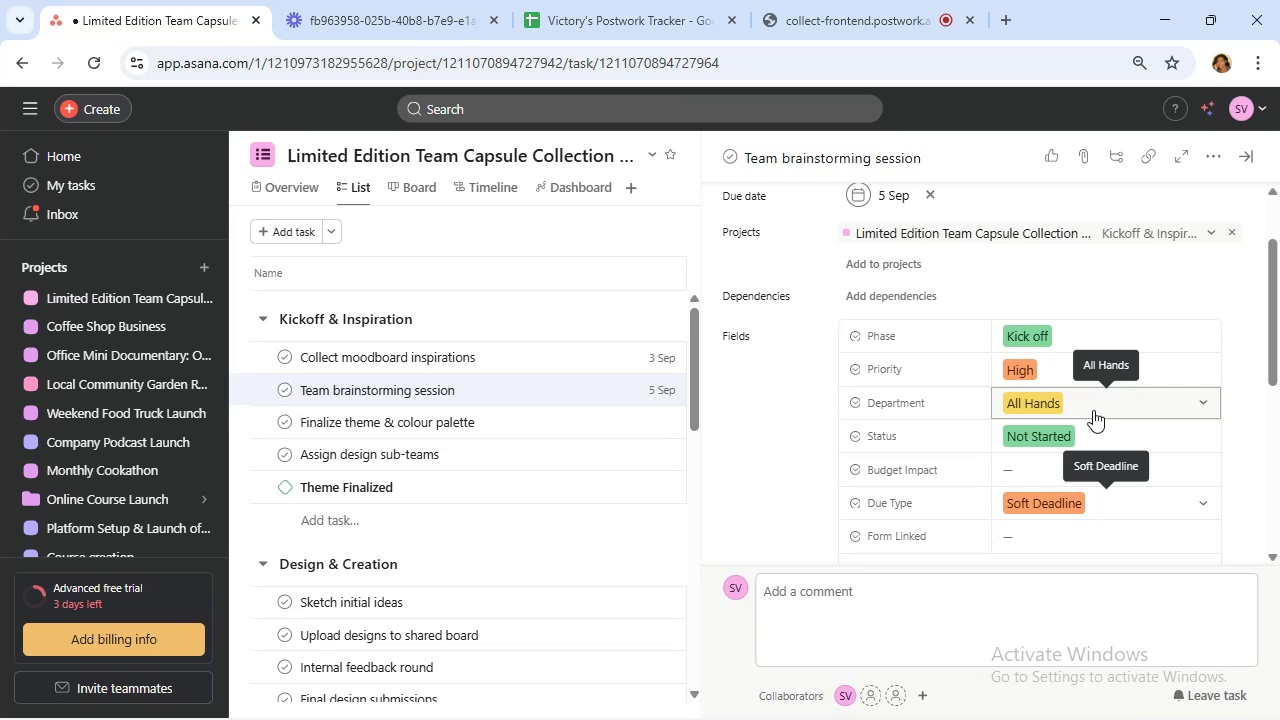 
wait(7.51)
 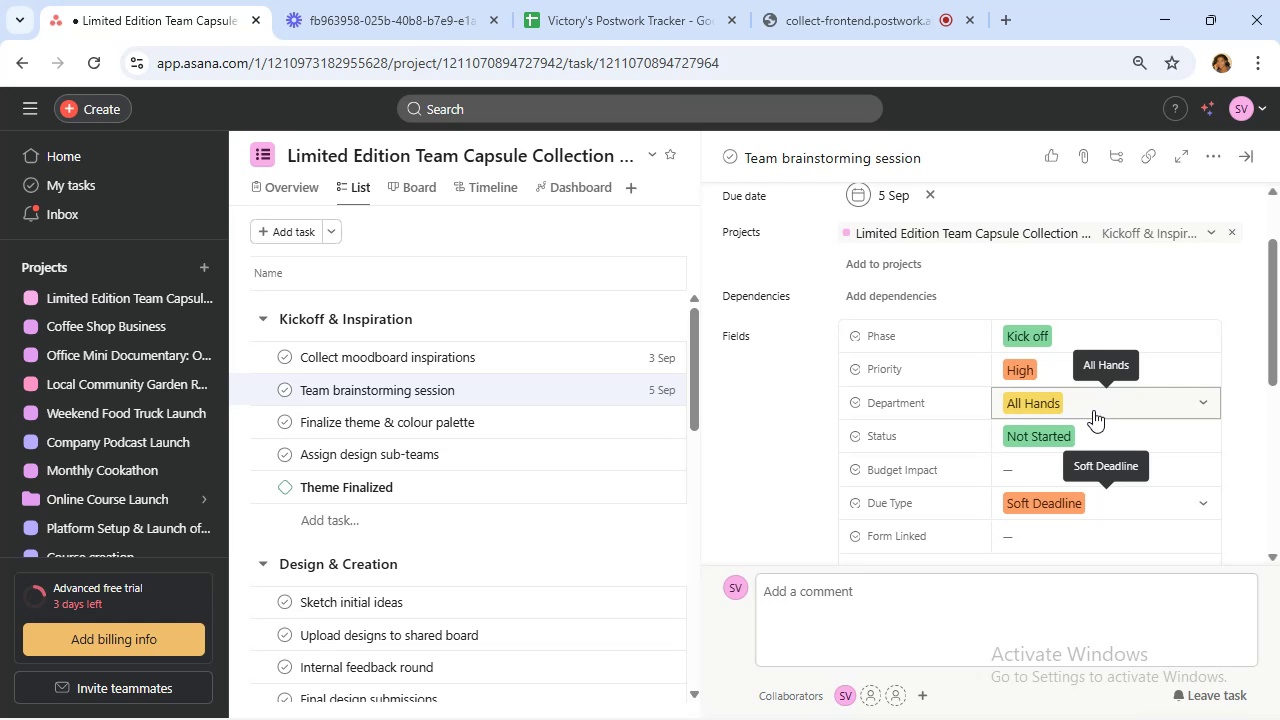 
left_click([1042, 479])
 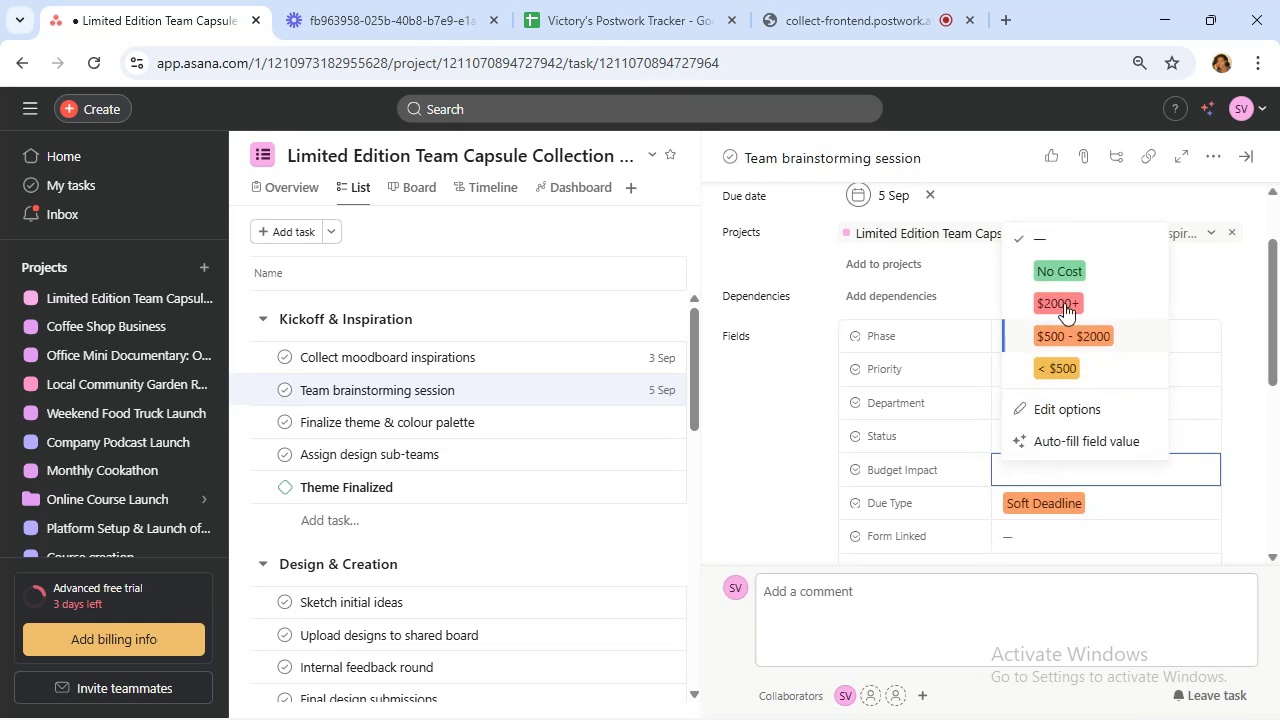 
left_click([1068, 273])
 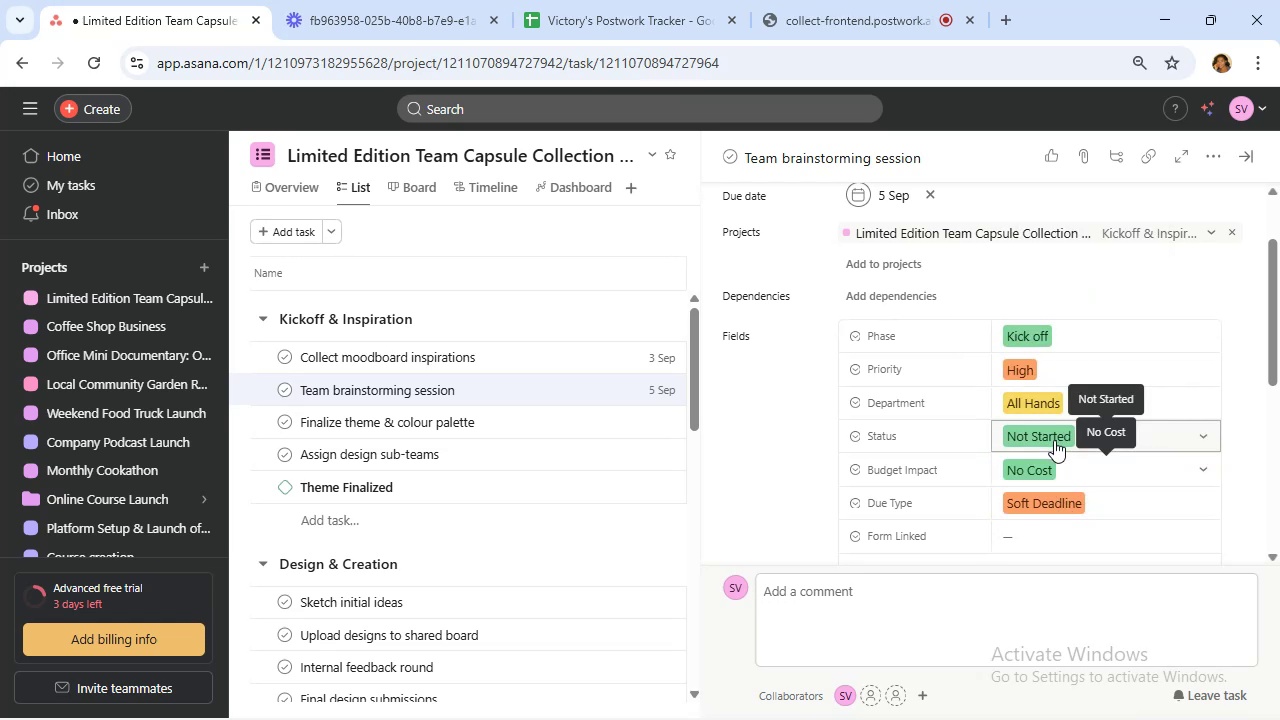 
scroll: coordinate [1099, 465], scroll_direction: down, amount: 1.0
 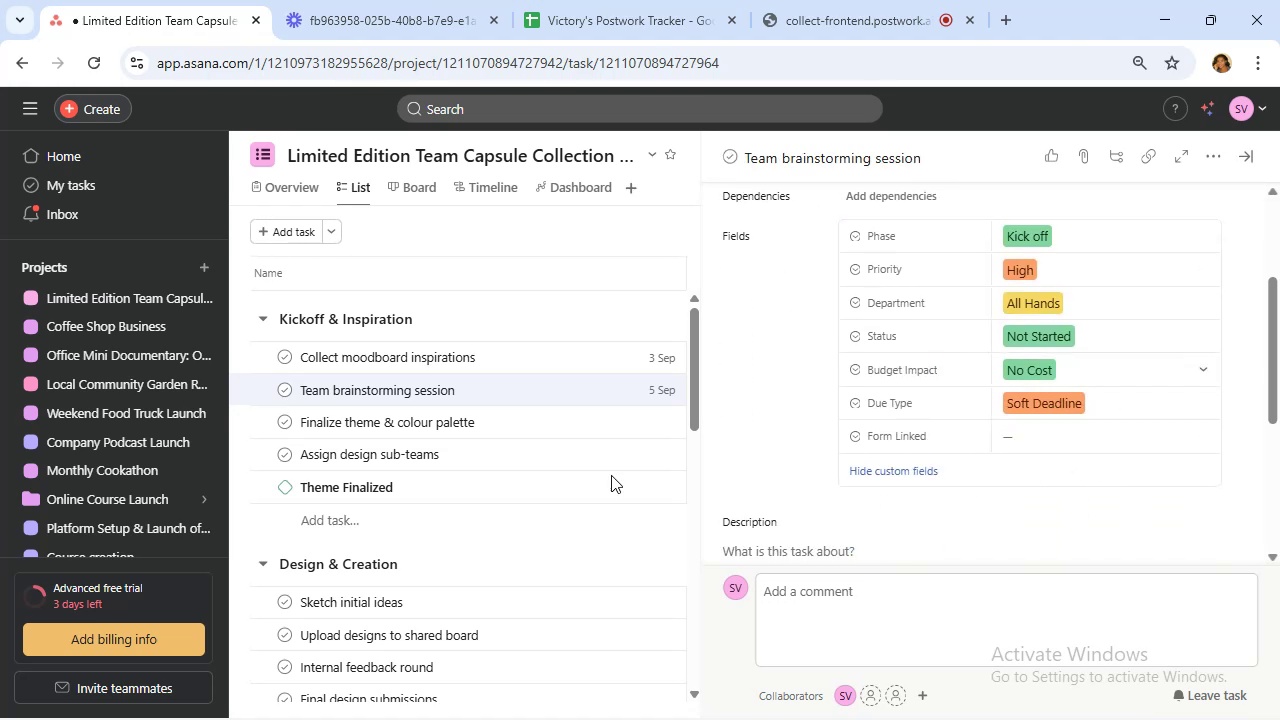 
left_click([562, 424])
 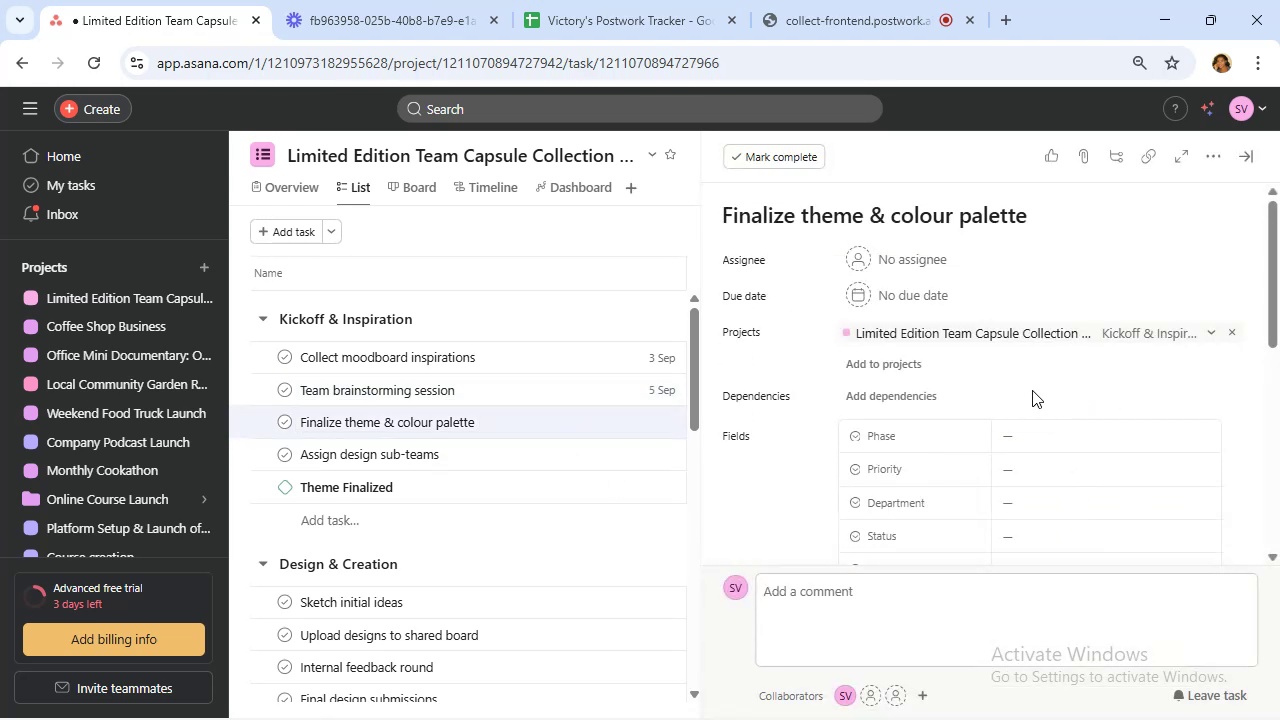 
left_click([905, 301])
 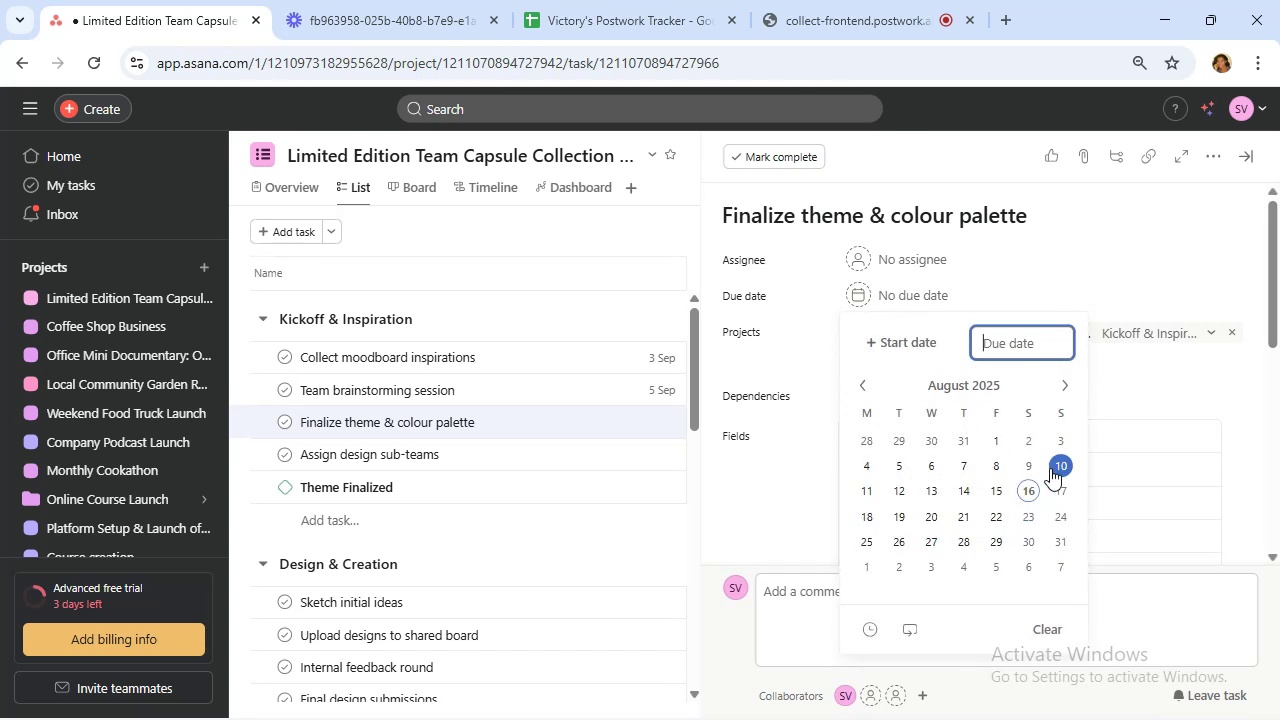 
wait(6.1)
 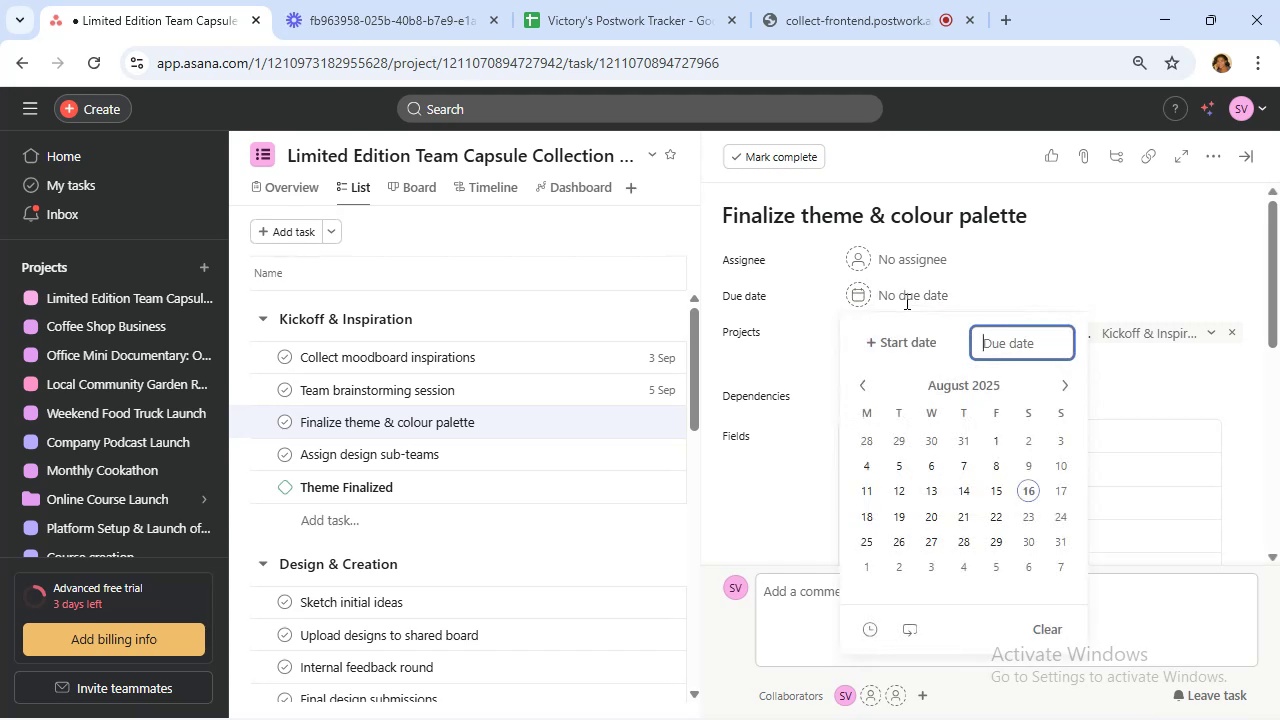 
left_click([1061, 378])
 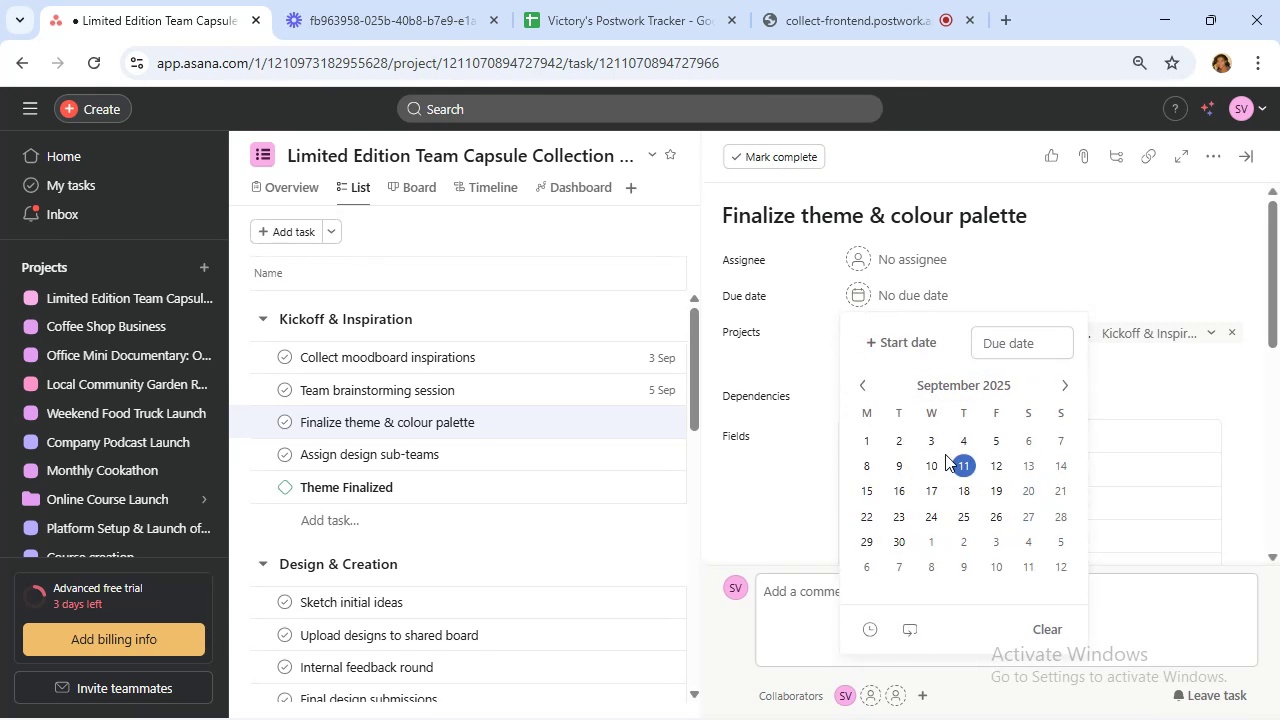 
left_click([866, 465])
 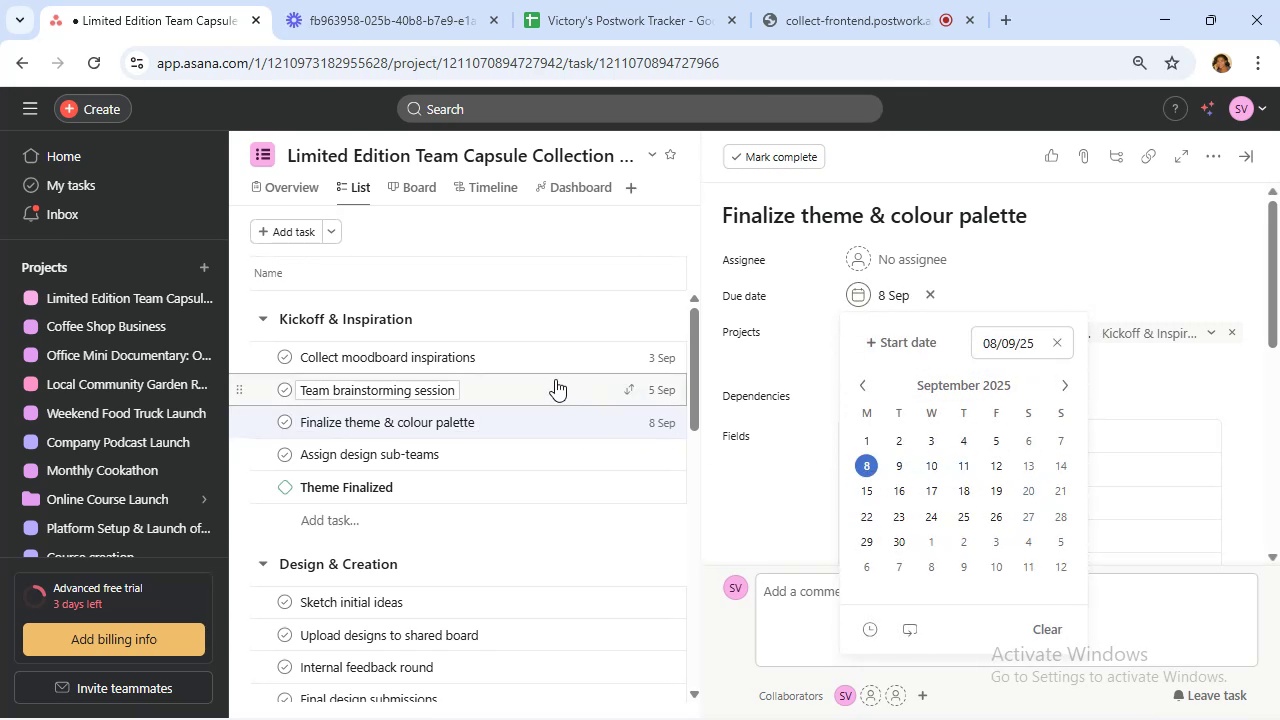 
left_click([555, 381])
 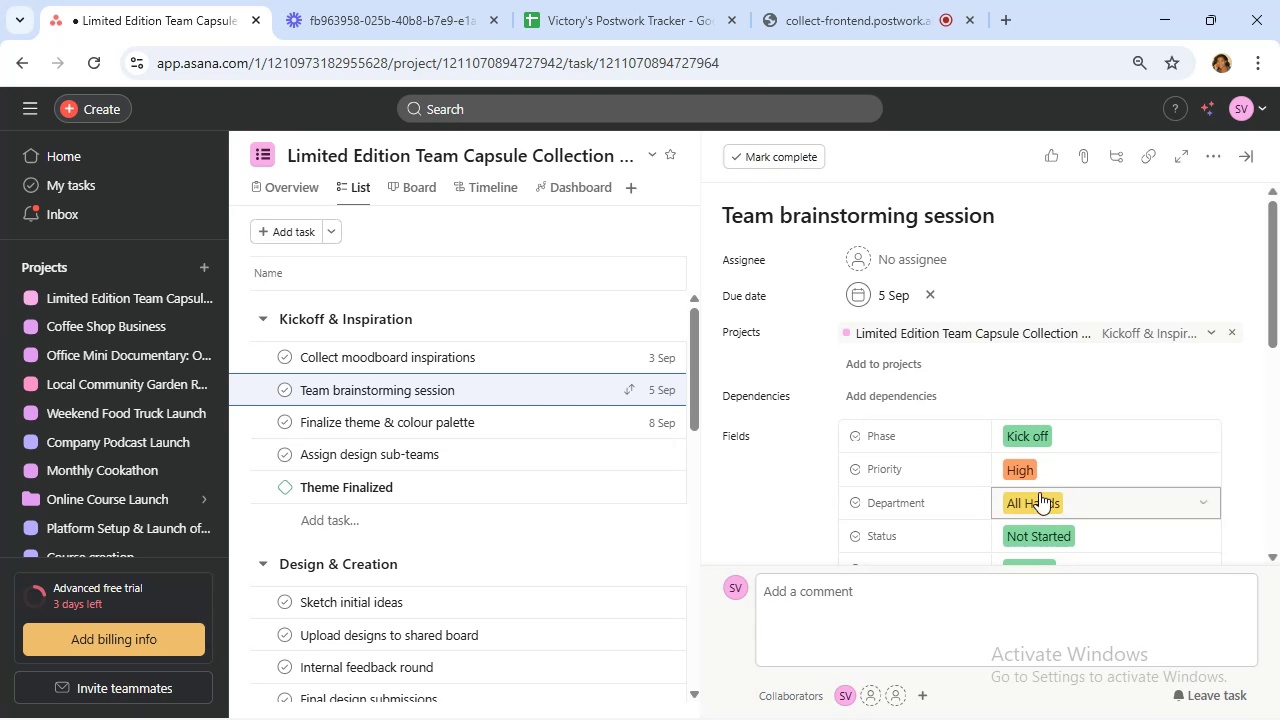 
wait(17.85)
 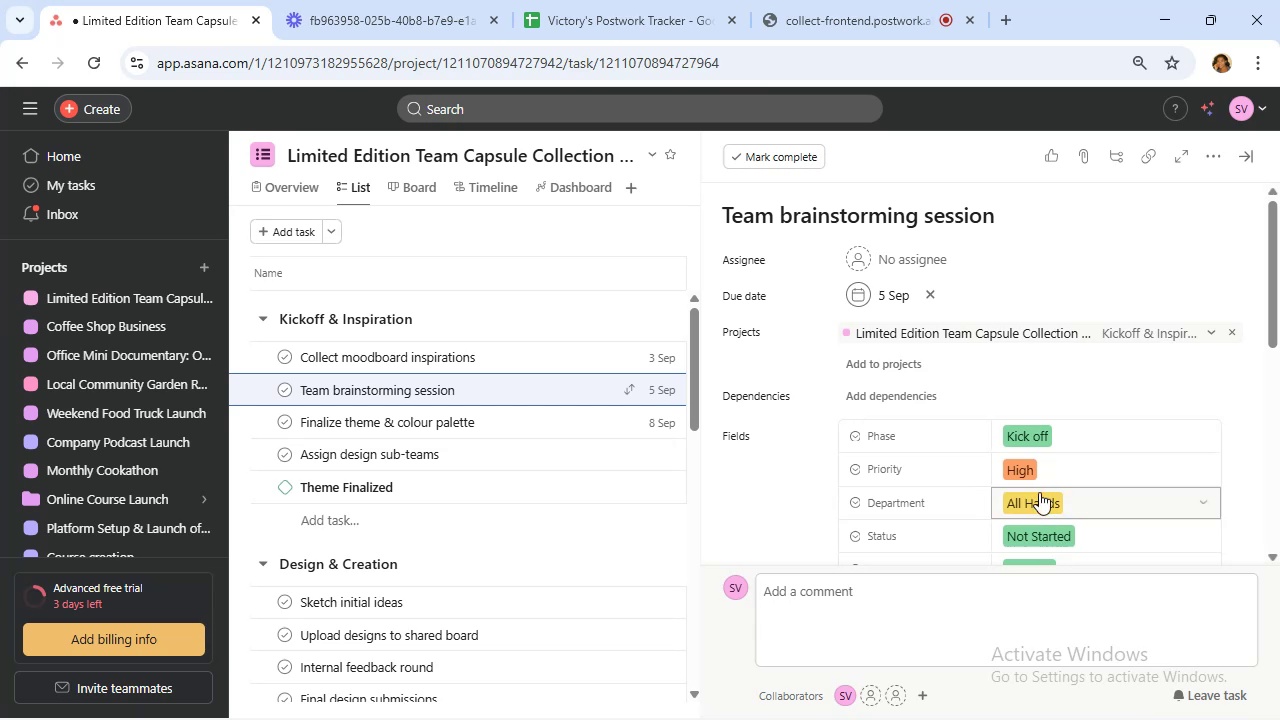 
scroll: coordinate [1074, 376], scroll_direction: down, amount: 3.0
 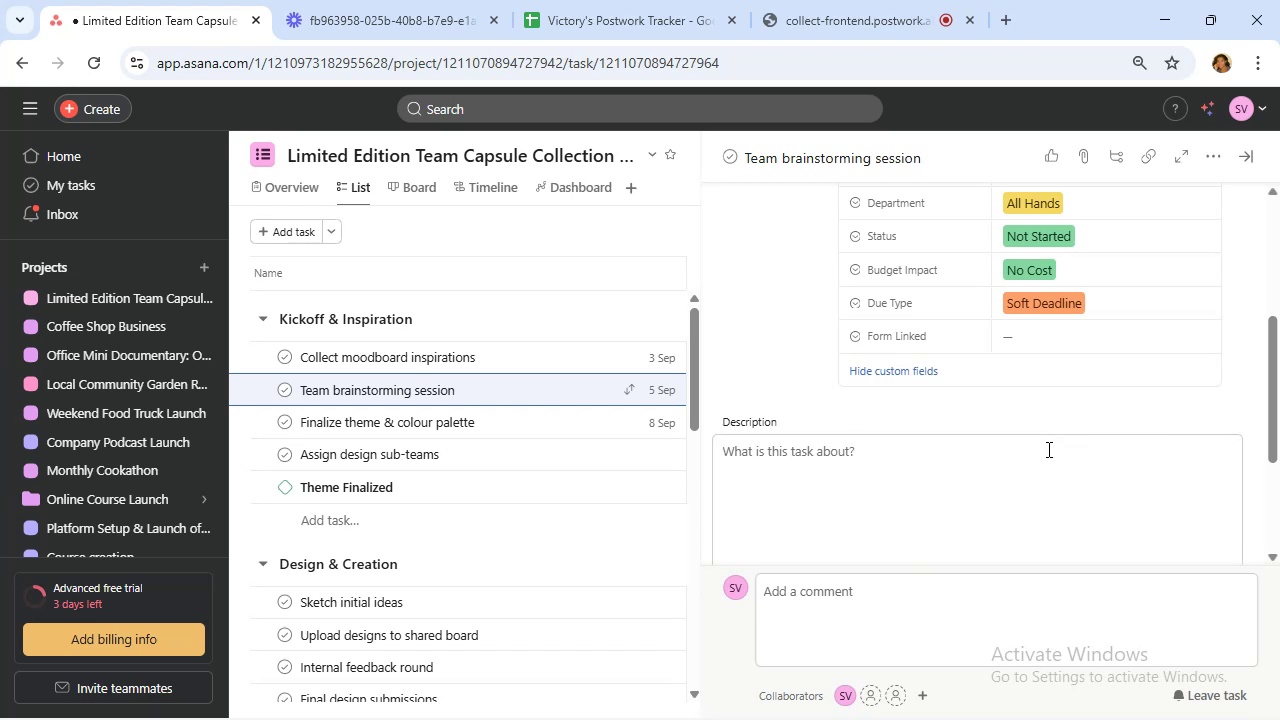 
scroll: coordinate [1048, 449], scroll_direction: up, amount: 1.0
 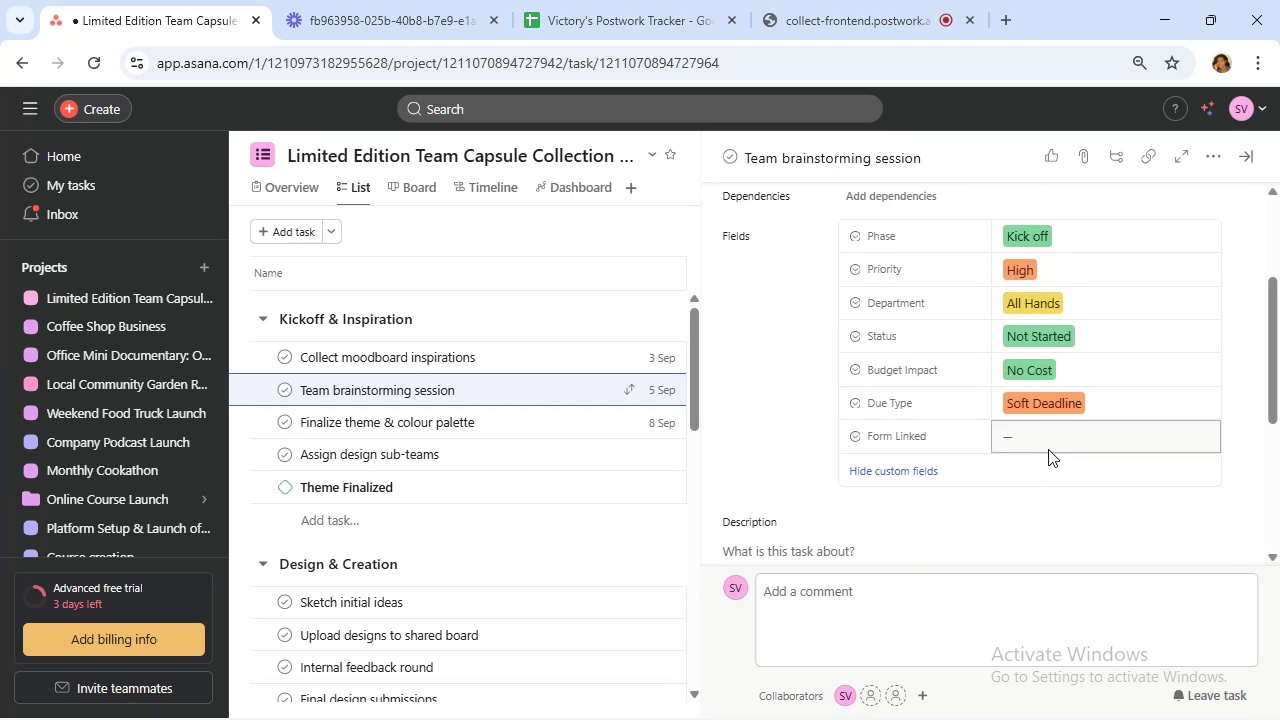 
wait(8.02)
 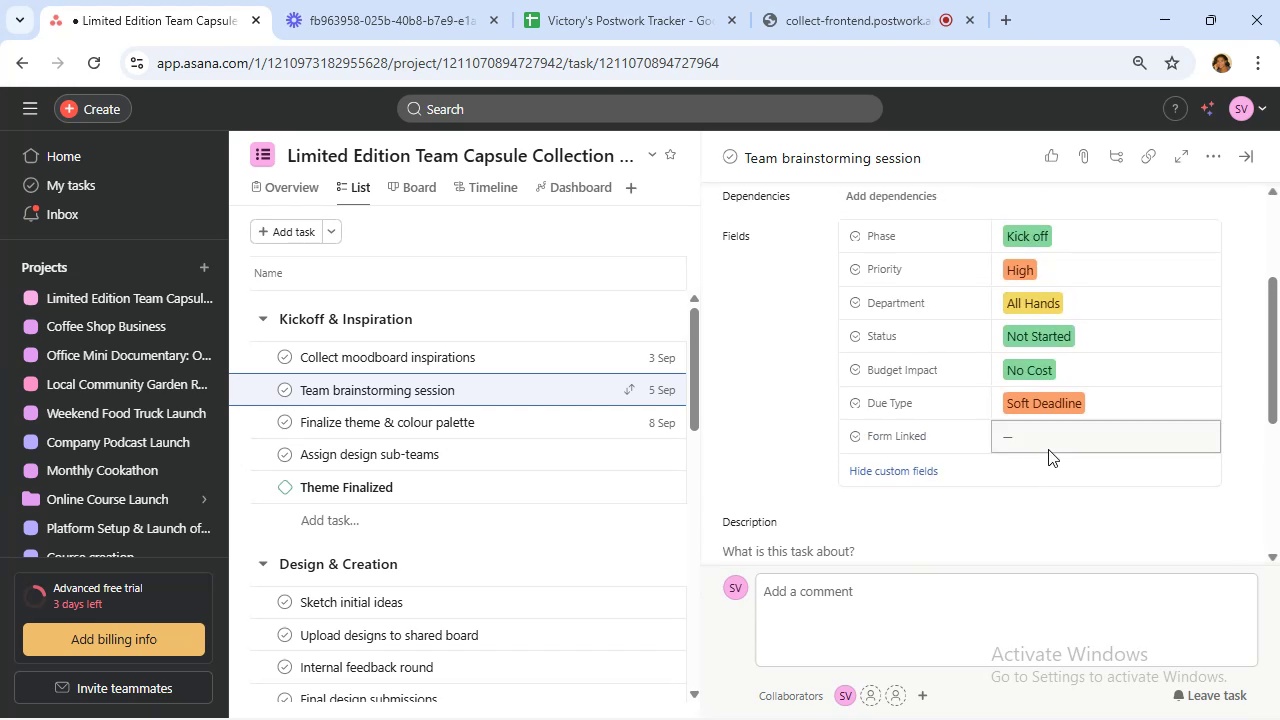 
scroll: coordinate [1072, 400], scroll_direction: up, amount: 2.0
 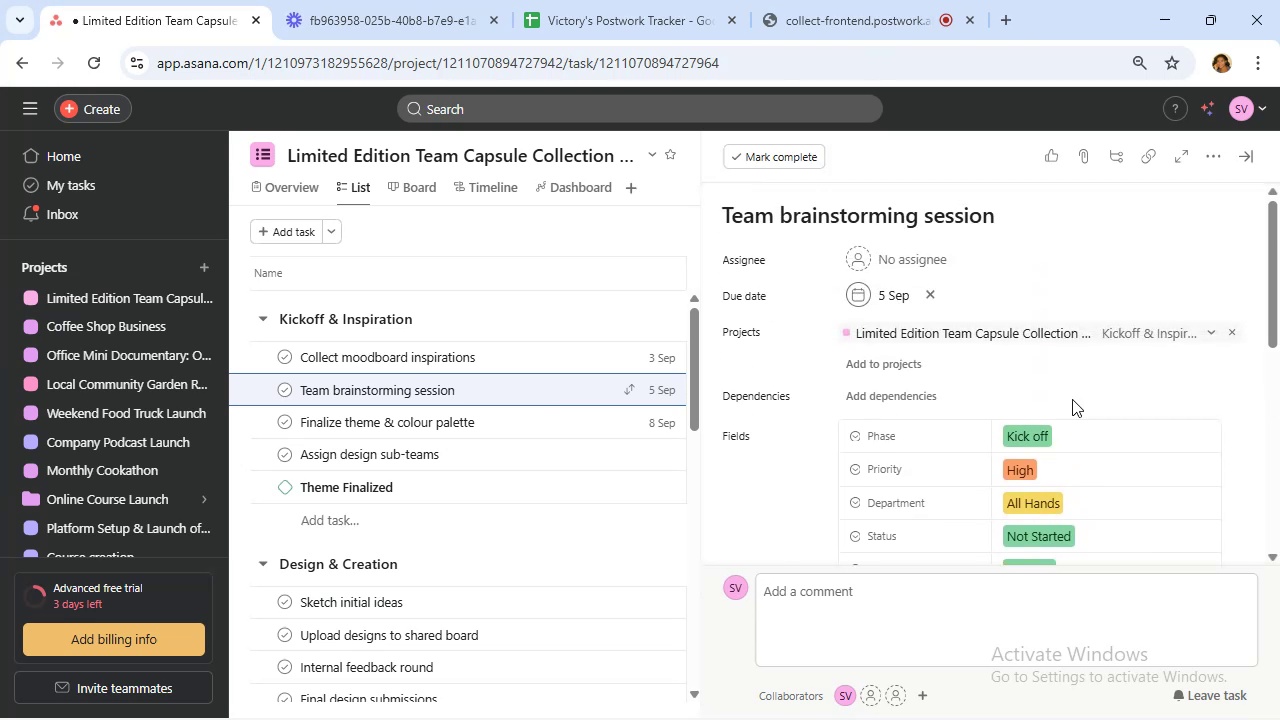 
left_click([897, 392])
 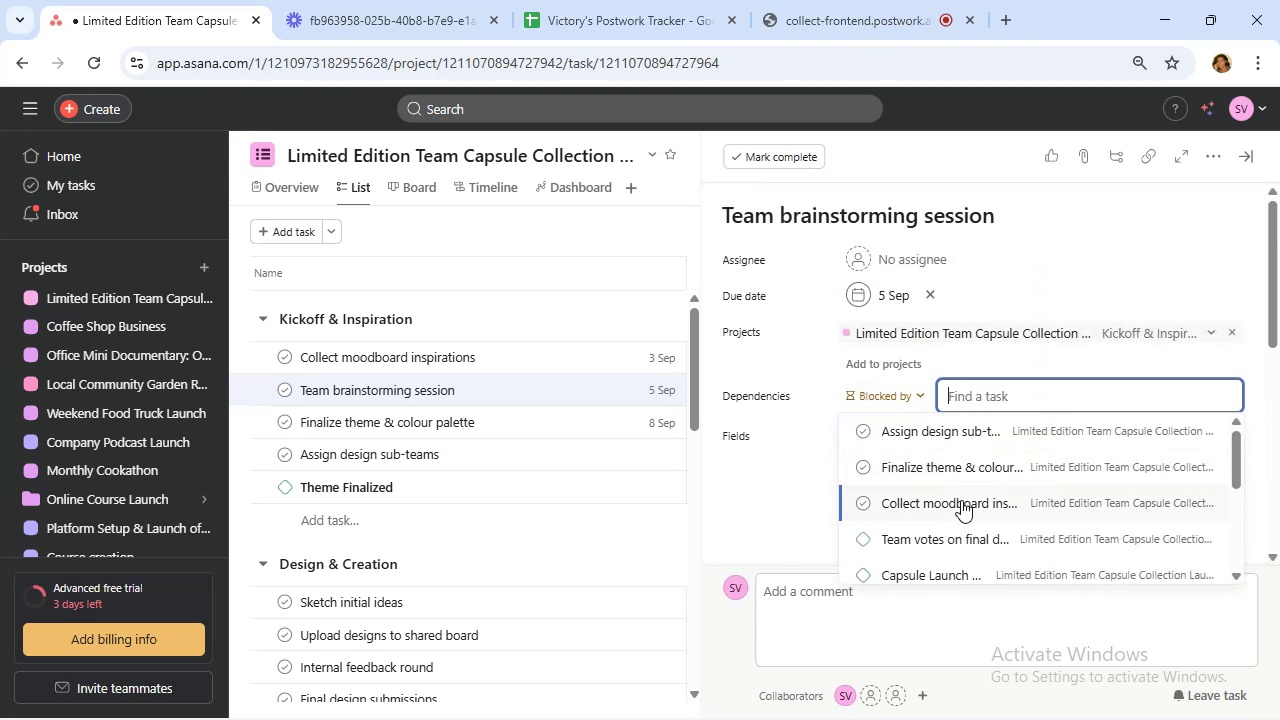 
wait(5.07)
 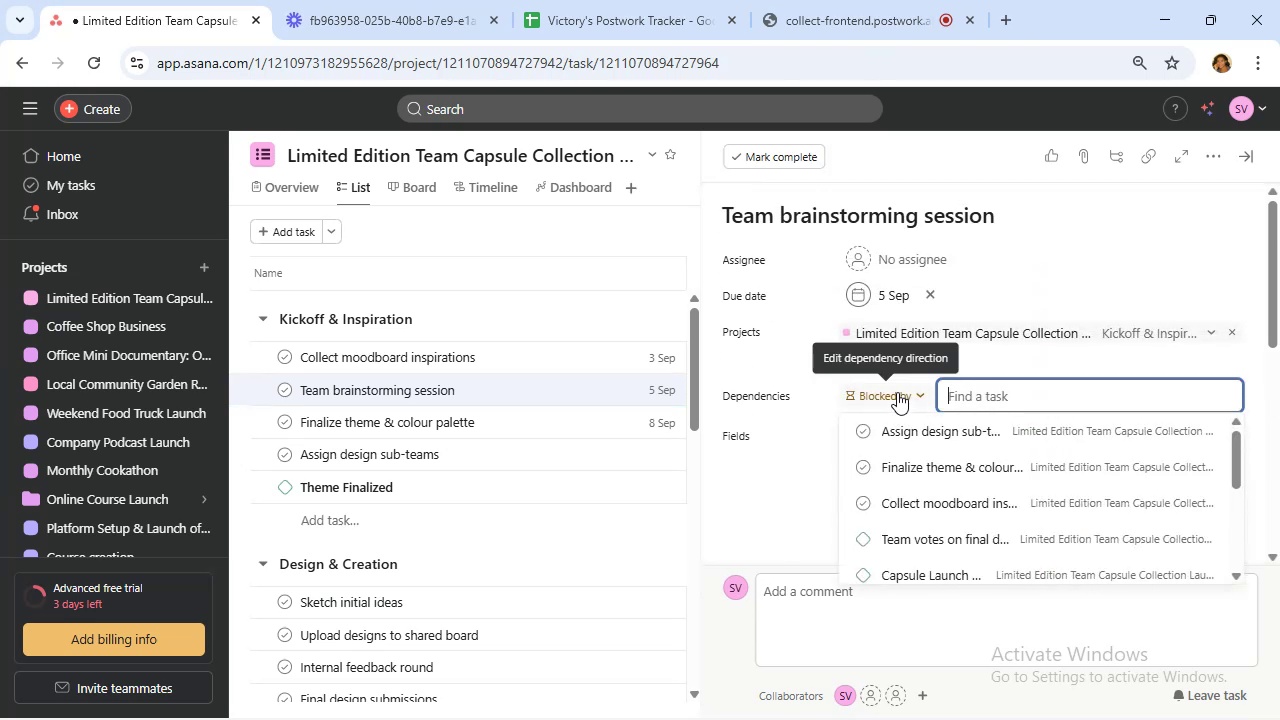 
left_click([962, 501])
 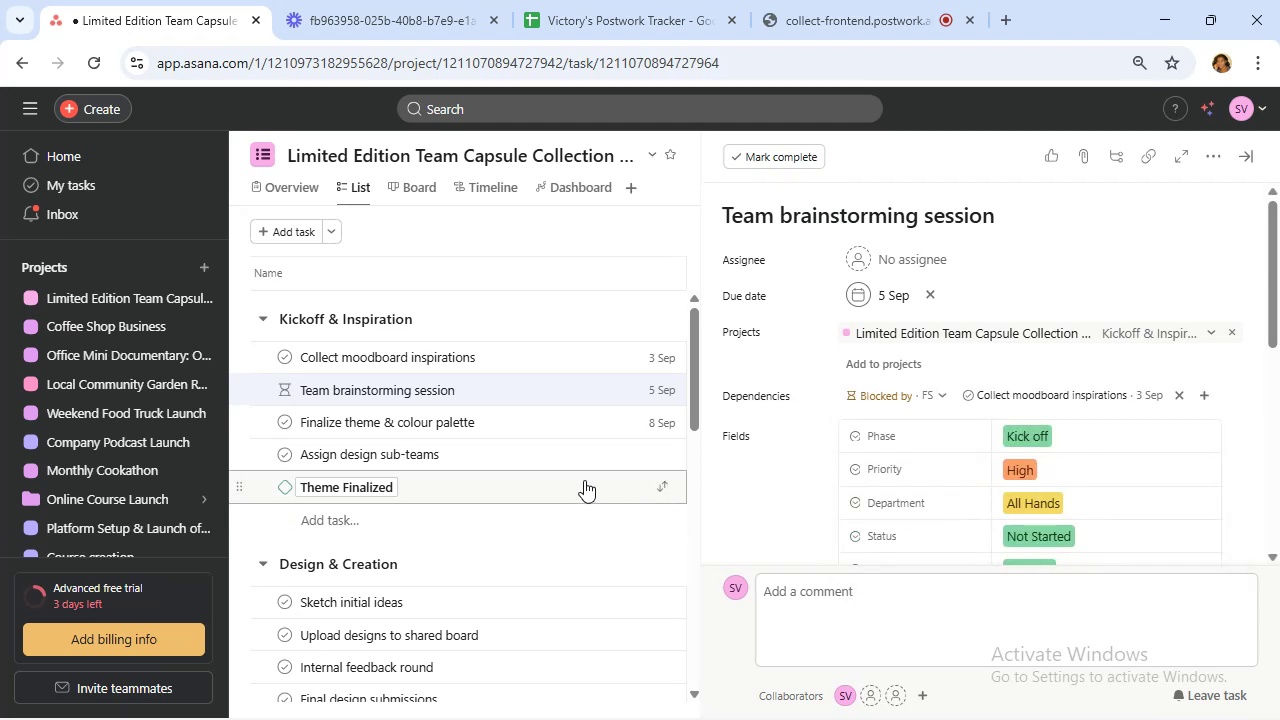 
wait(6.73)
 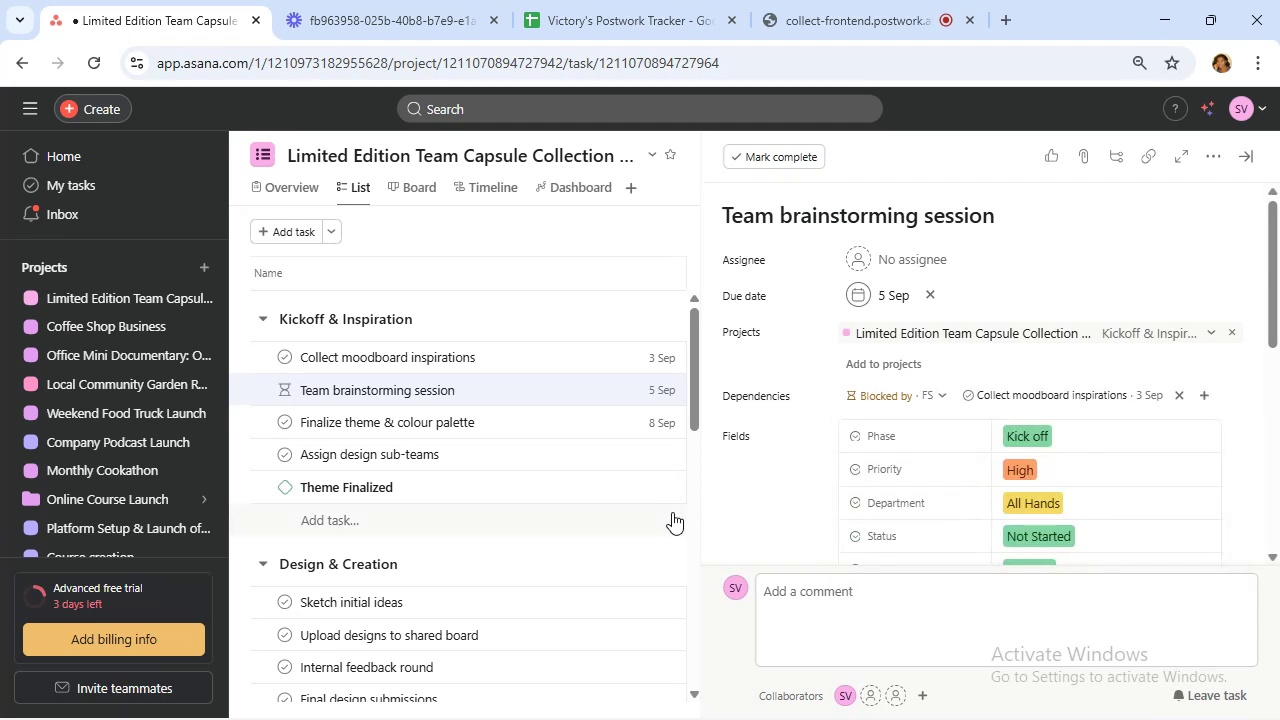 
left_click([534, 425])
 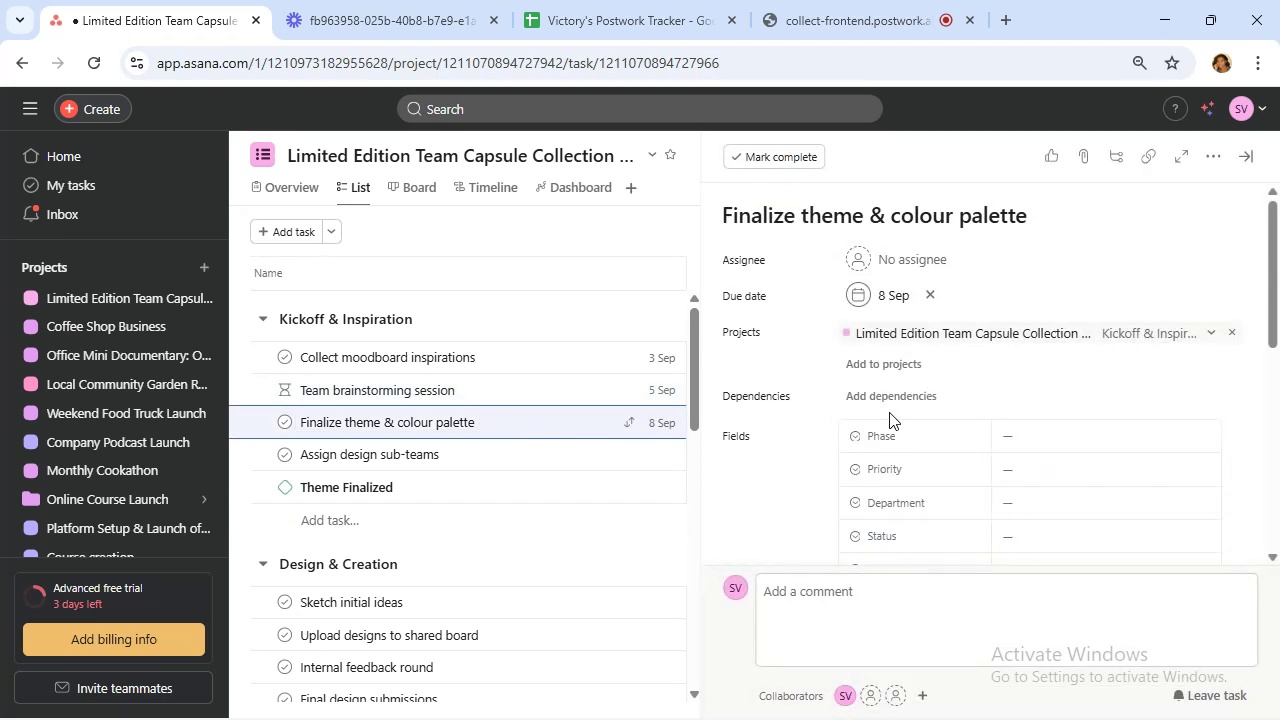 
left_click([886, 399])
 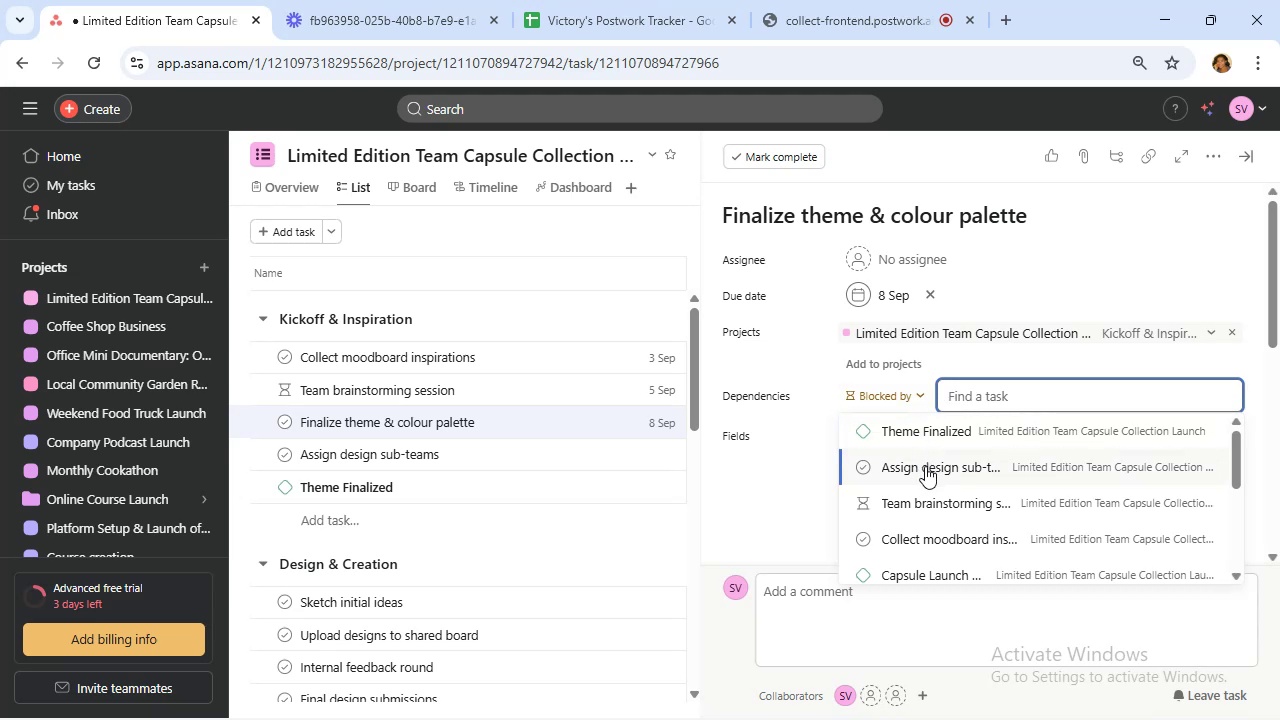 
left_click([942, 503])
 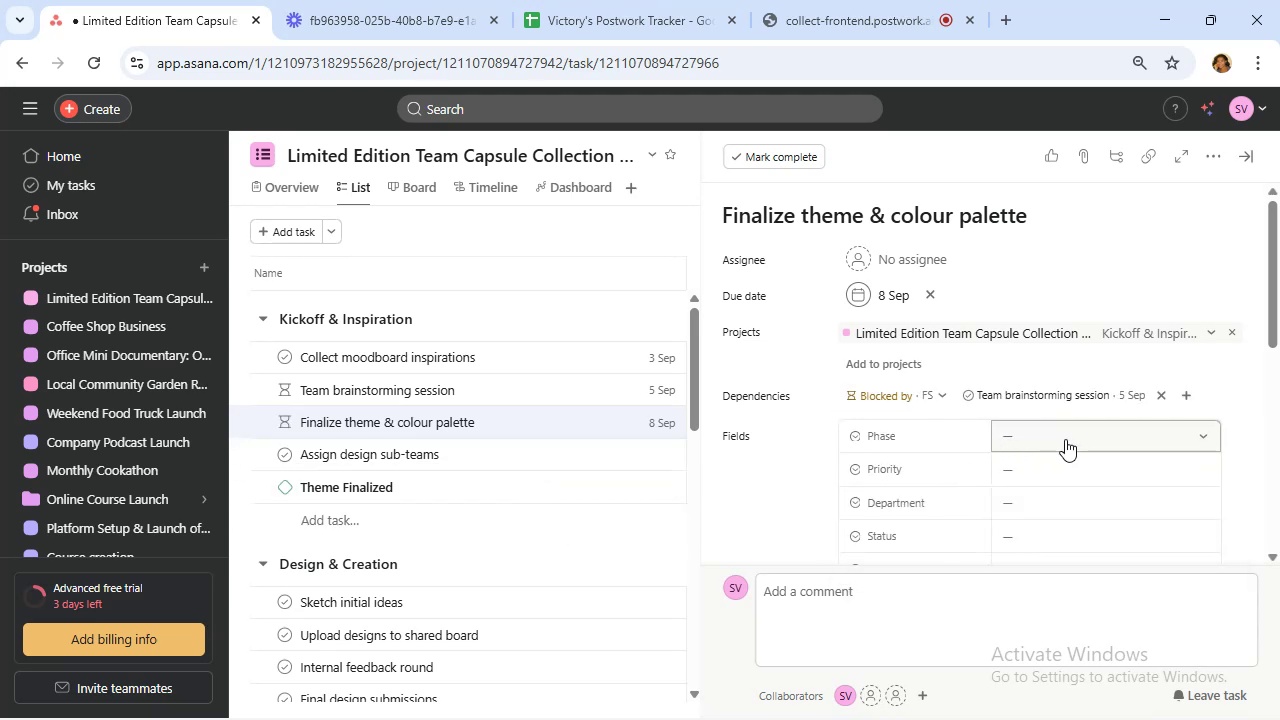 
wait(11.09)
 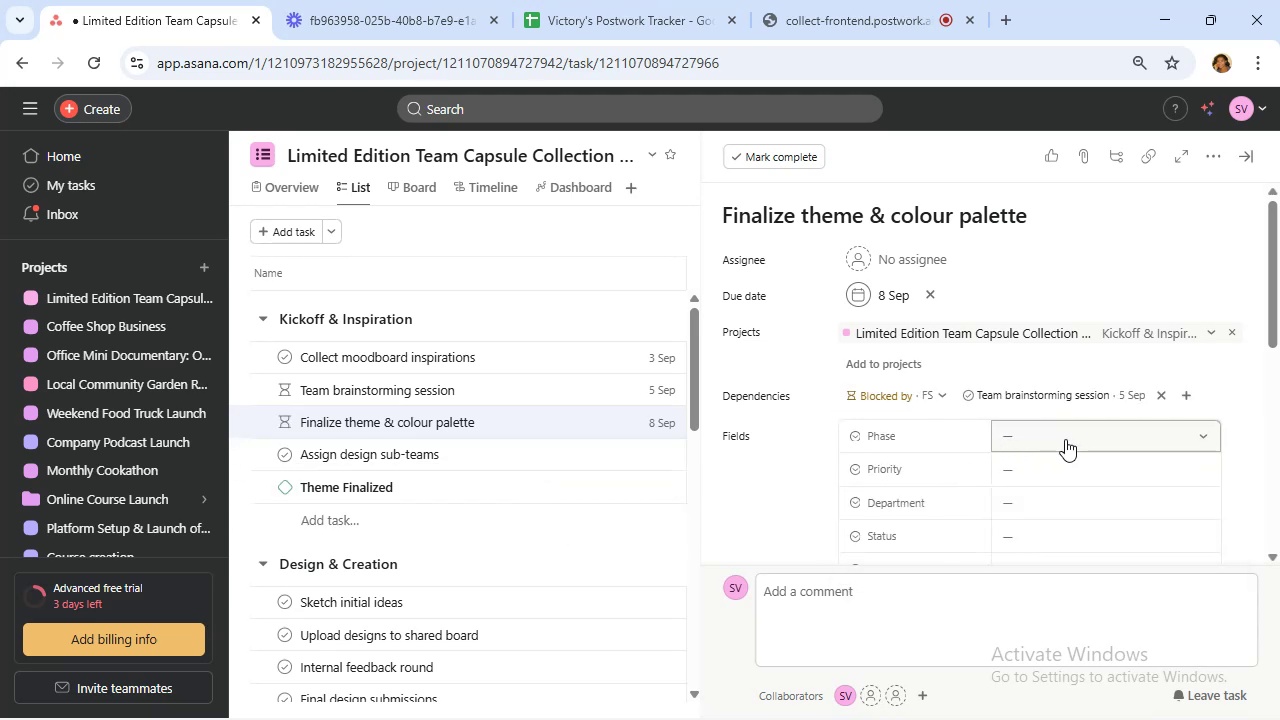 
left_click([1065, 439])
 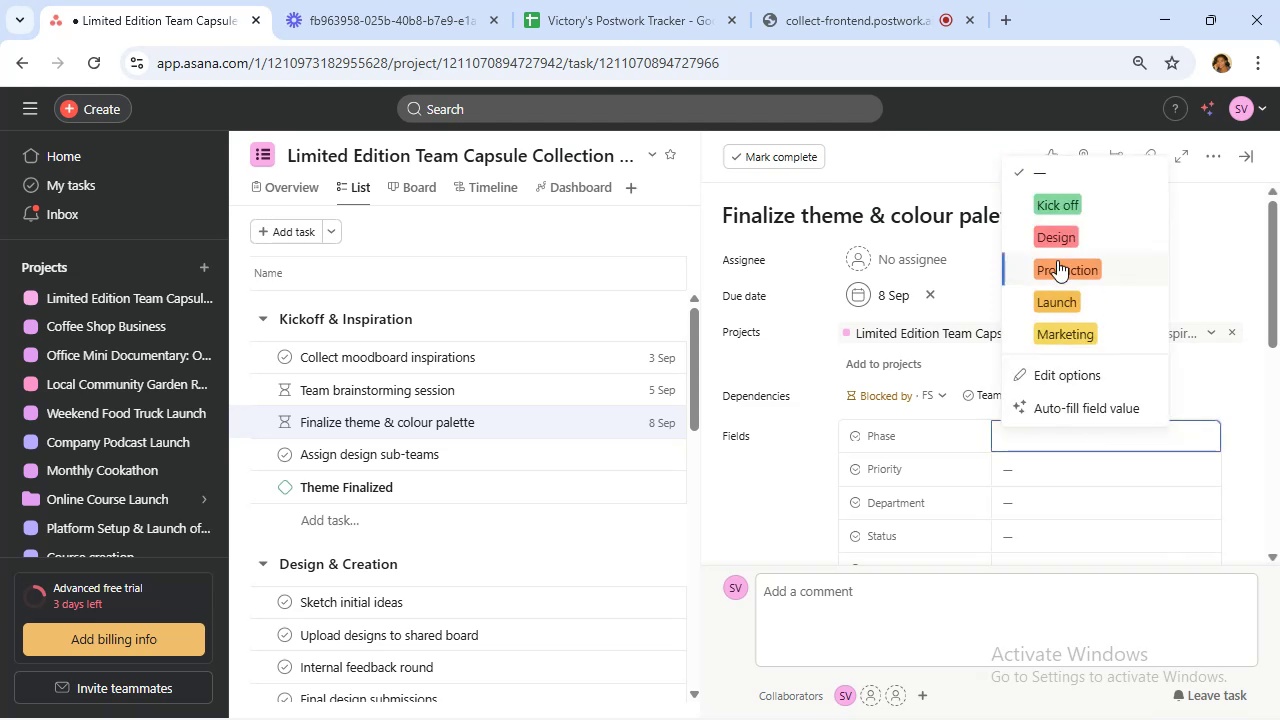 
left_click([1062, 200])
 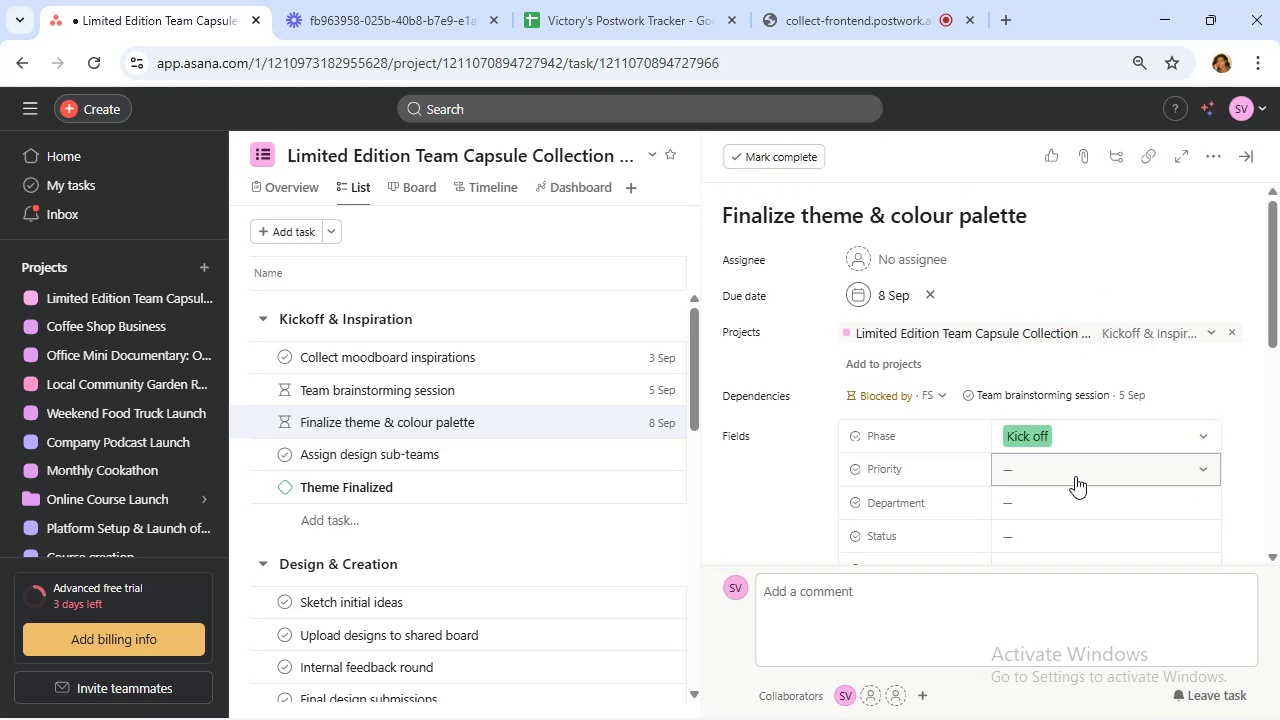 
left_click([1075, 476])
 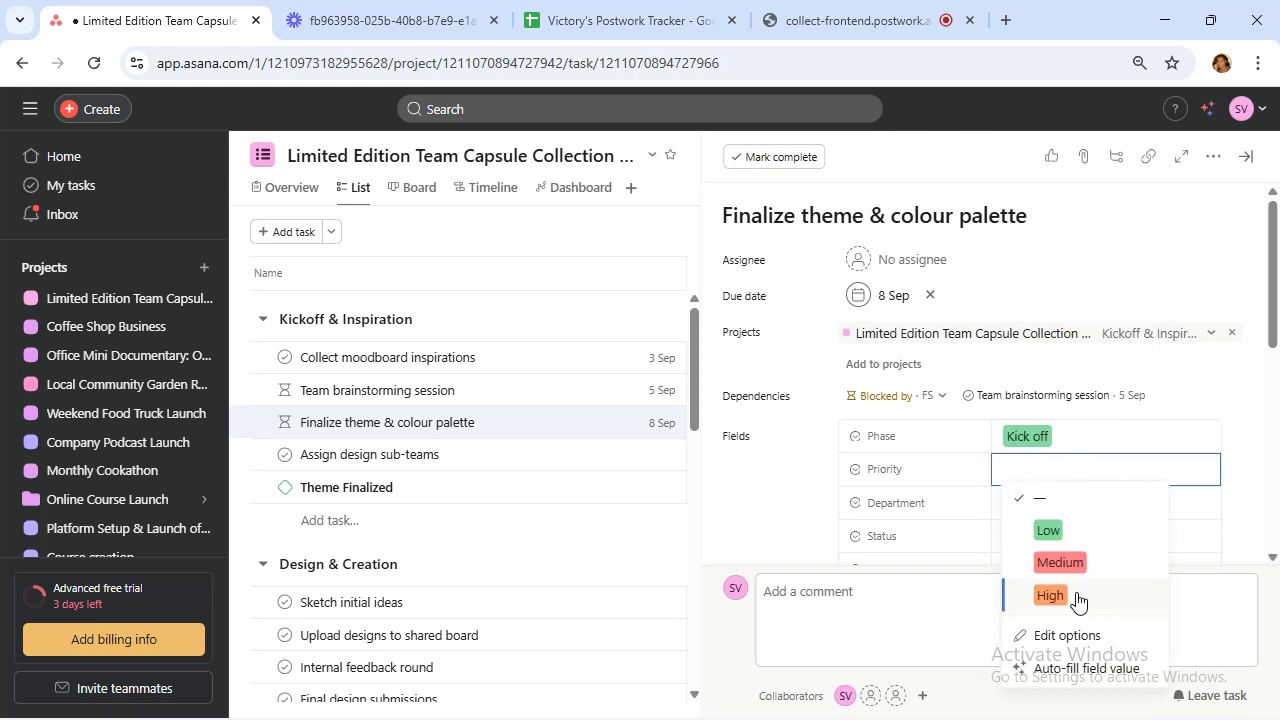 
left_click([1076, 592])
 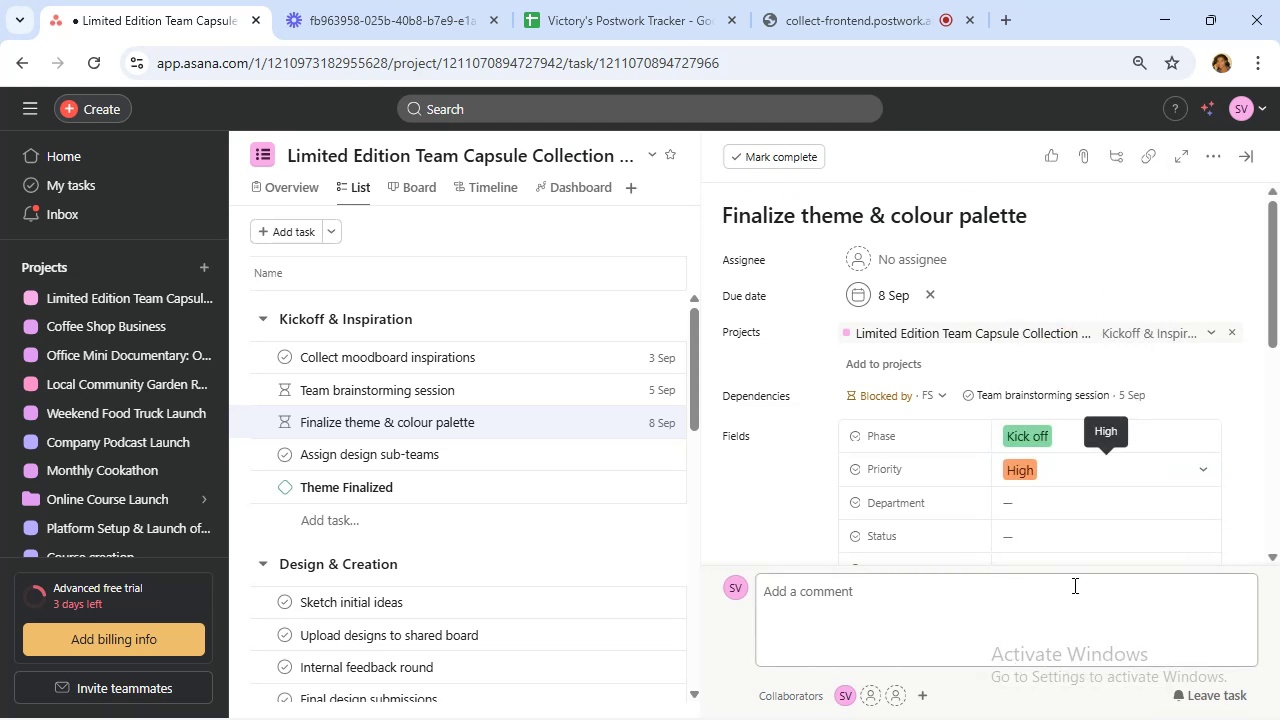 
scroll: coordinate [1044, 542], scroll_direction: down, amount: 1.0
 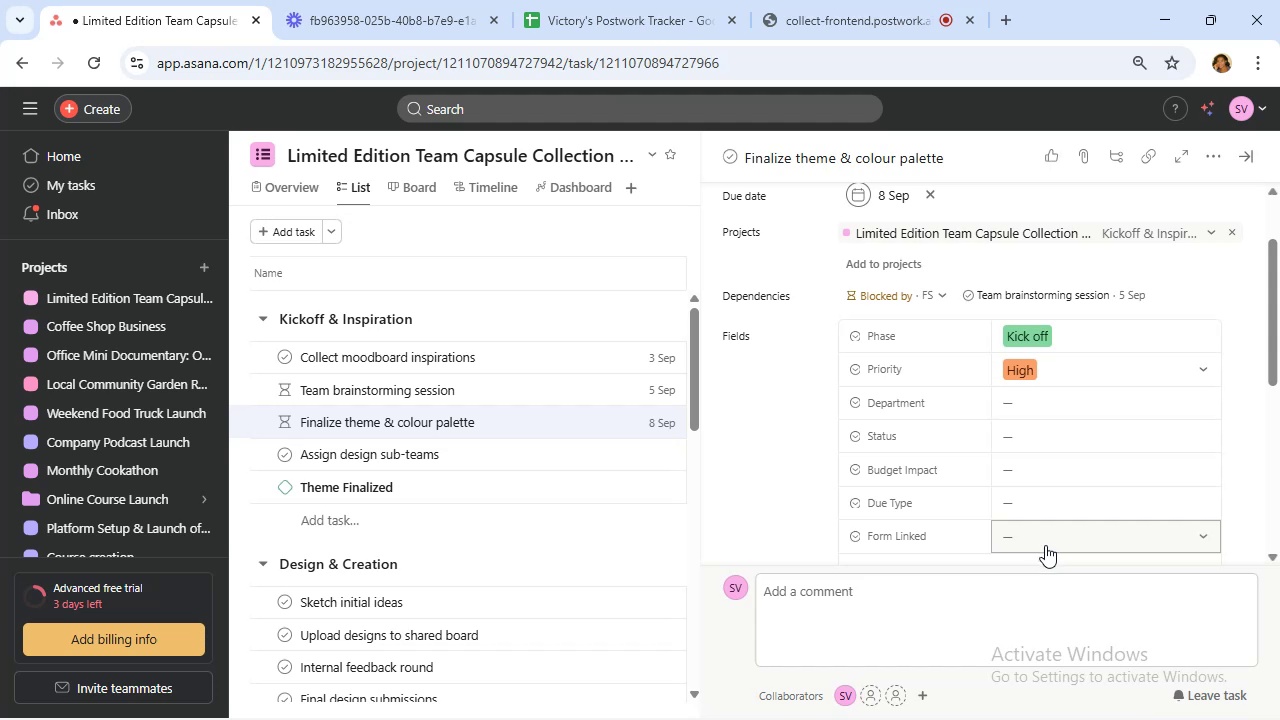 
wait(9.09)
 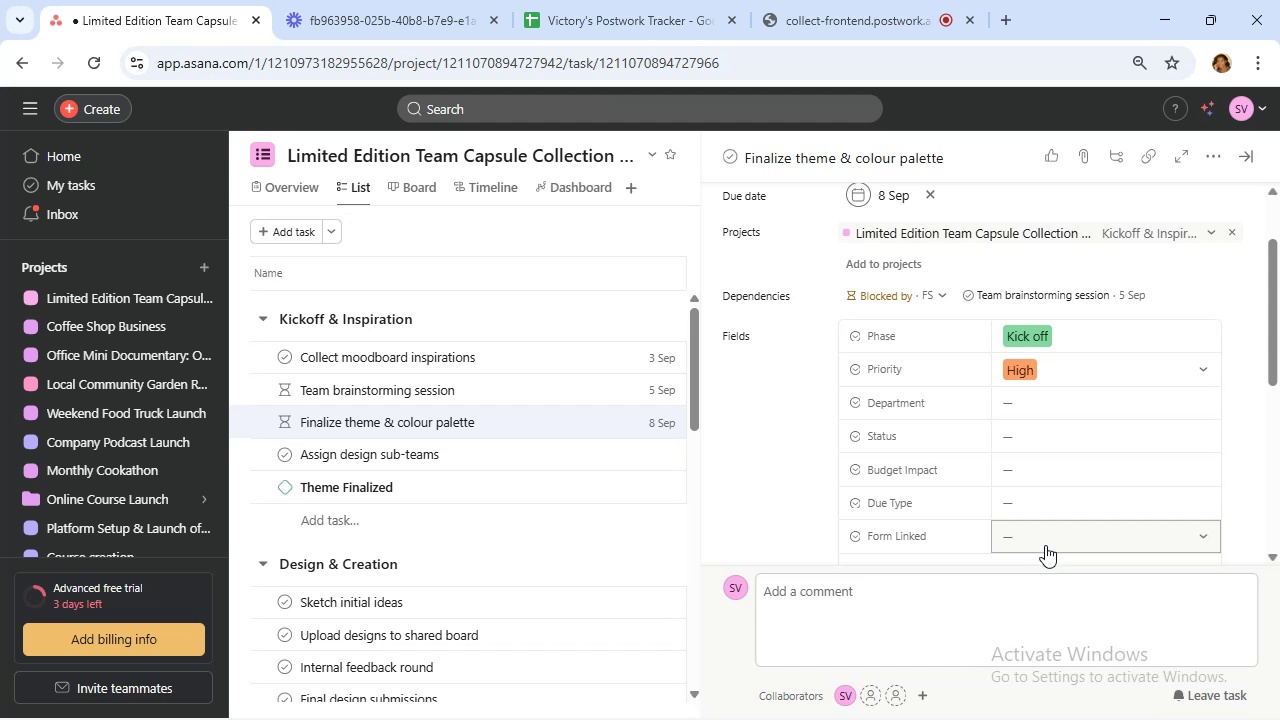 
left_click([1027, 400])
 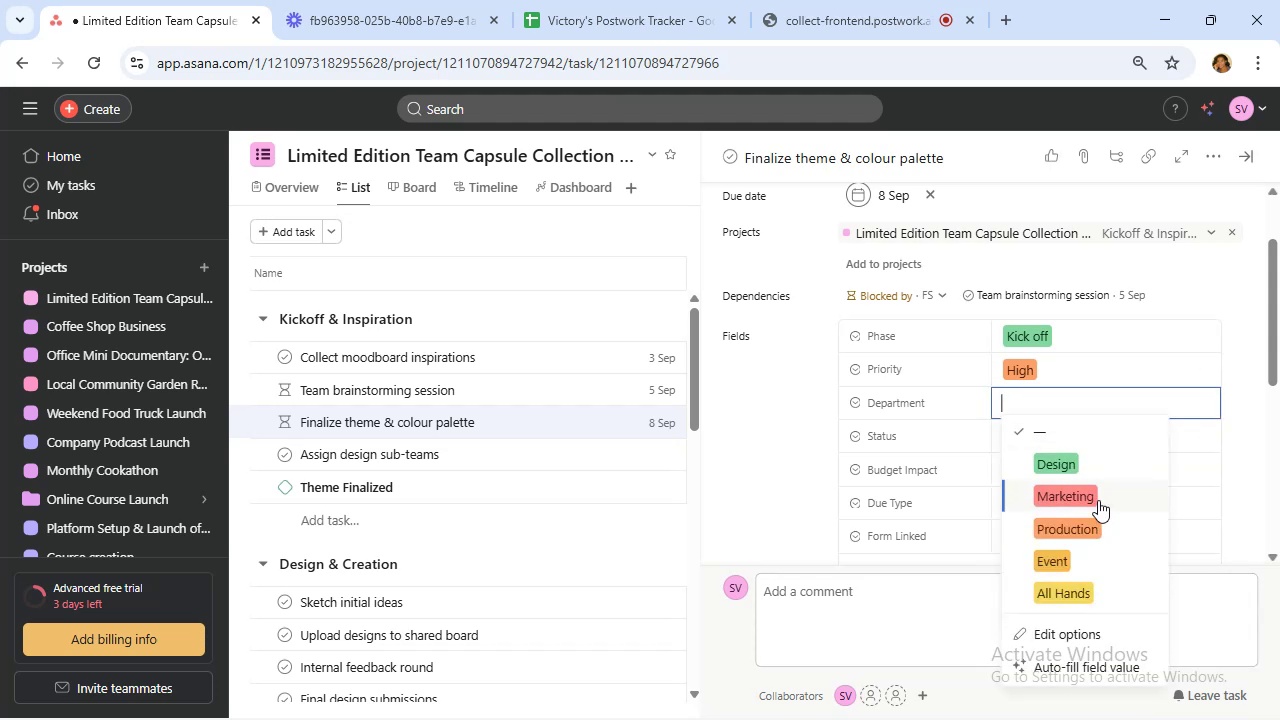 
left_click([1084, 463])
 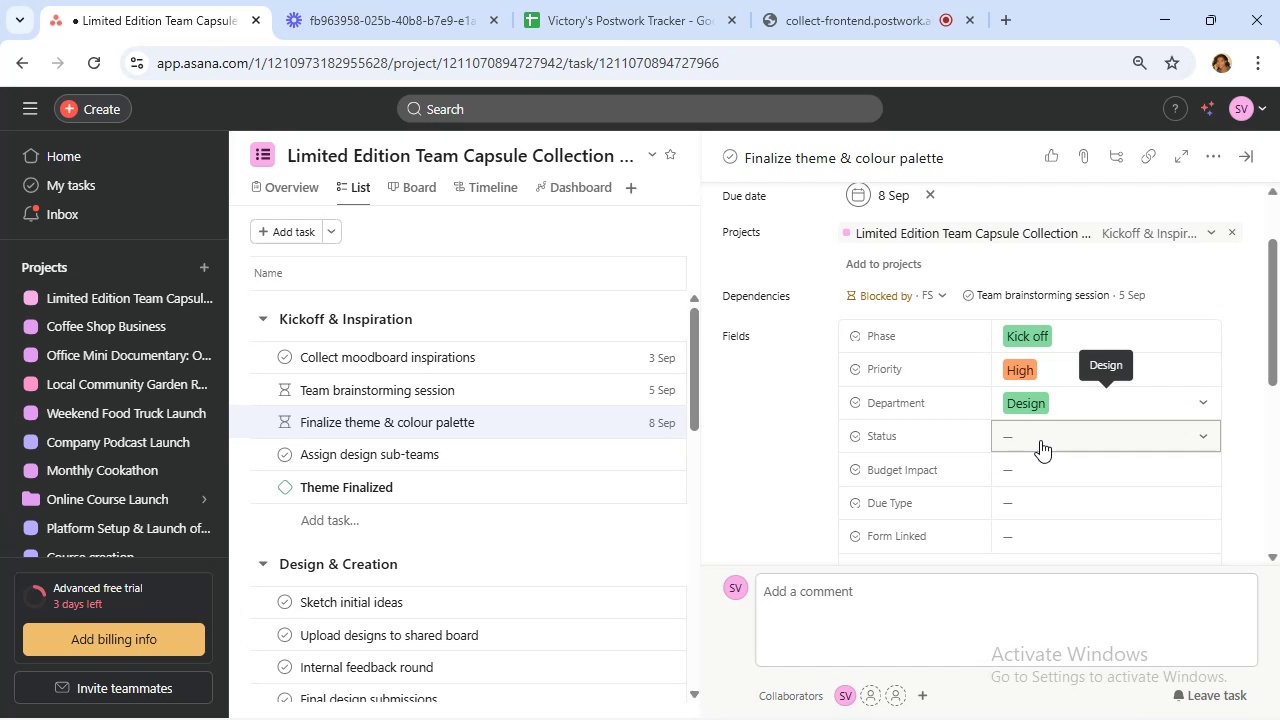 
left_click([1040, 440])
 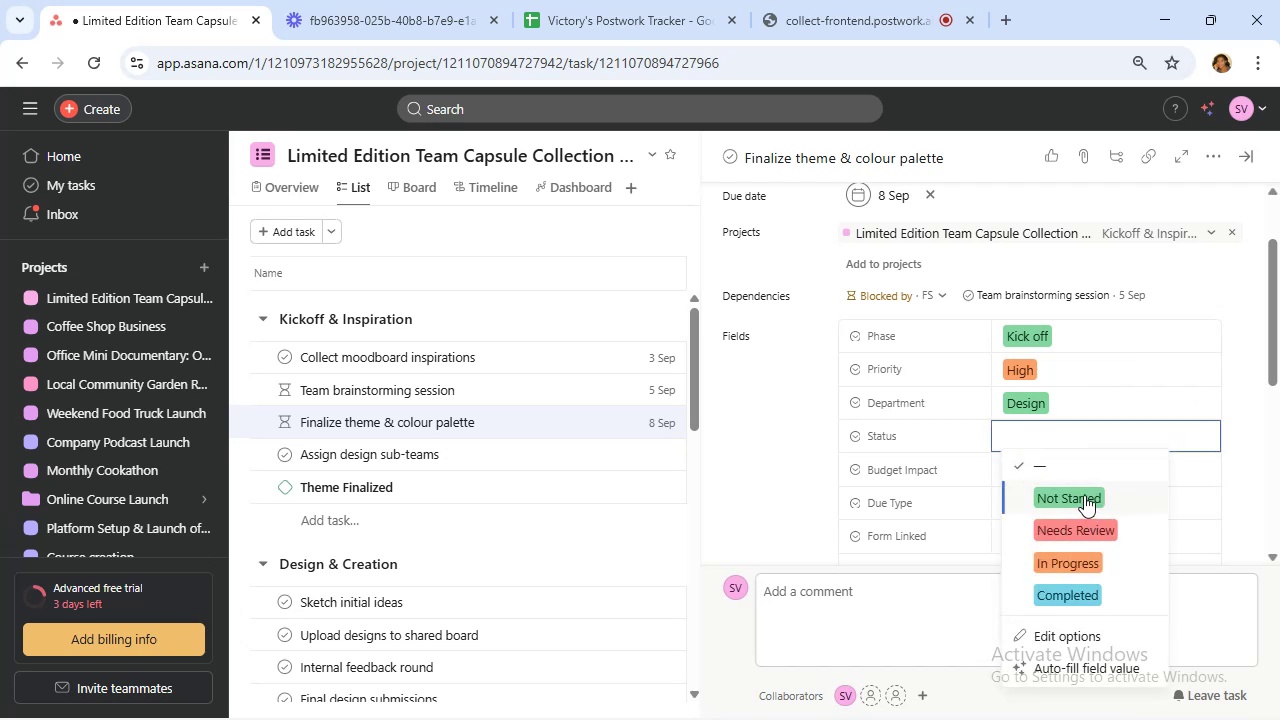 
left_click([1084, 495])
 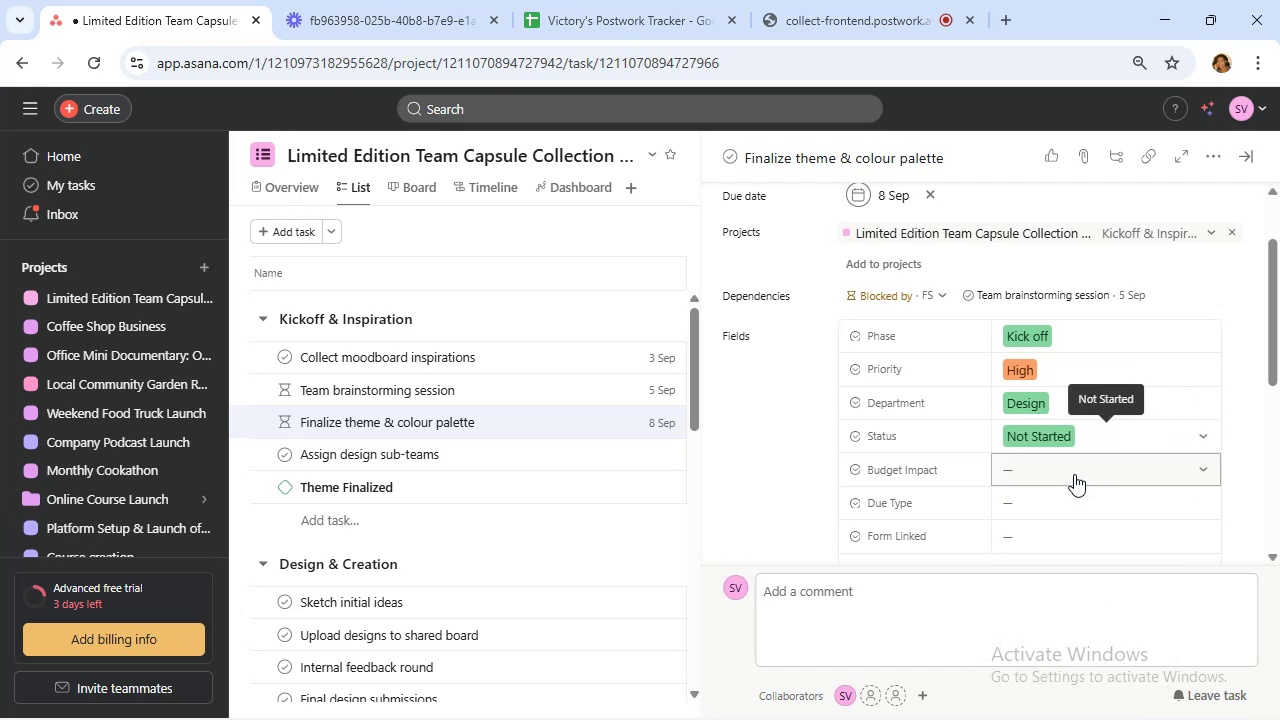 
left_click([1074, 474])
 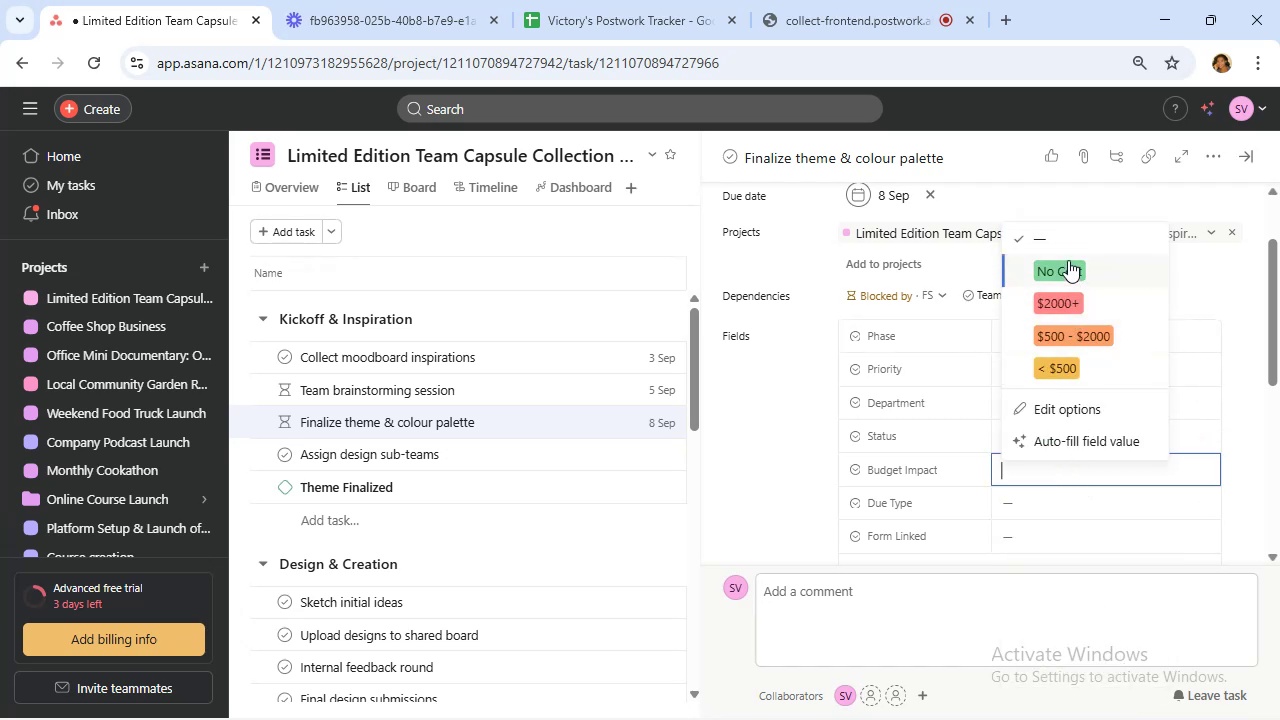 
left_click([1068, 260])
 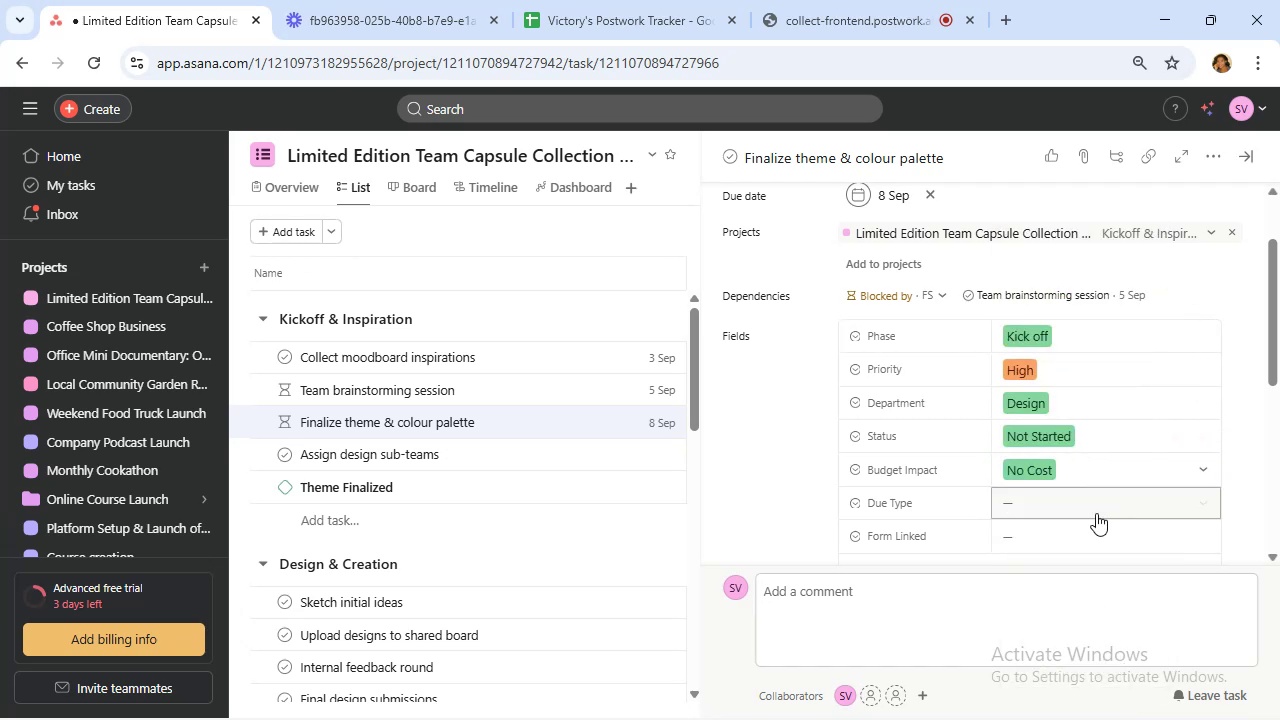 
left_click([1096, 513])
 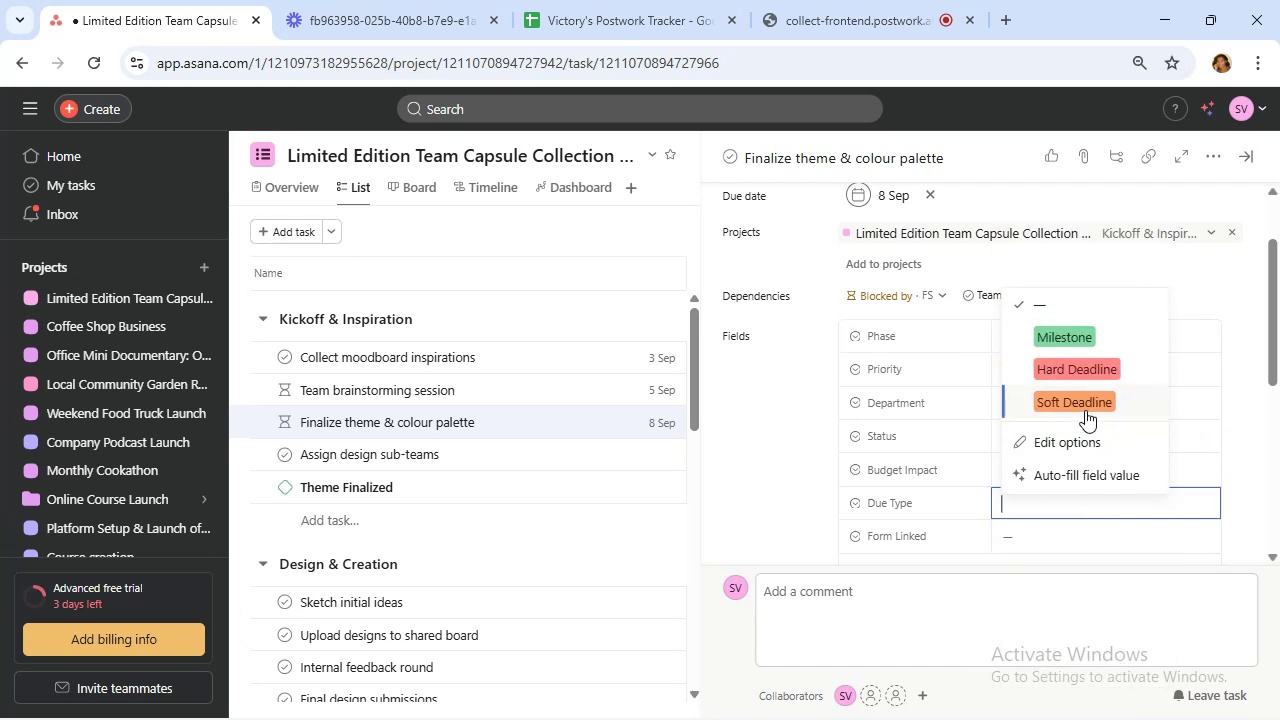 
left_click([1084, 408])
 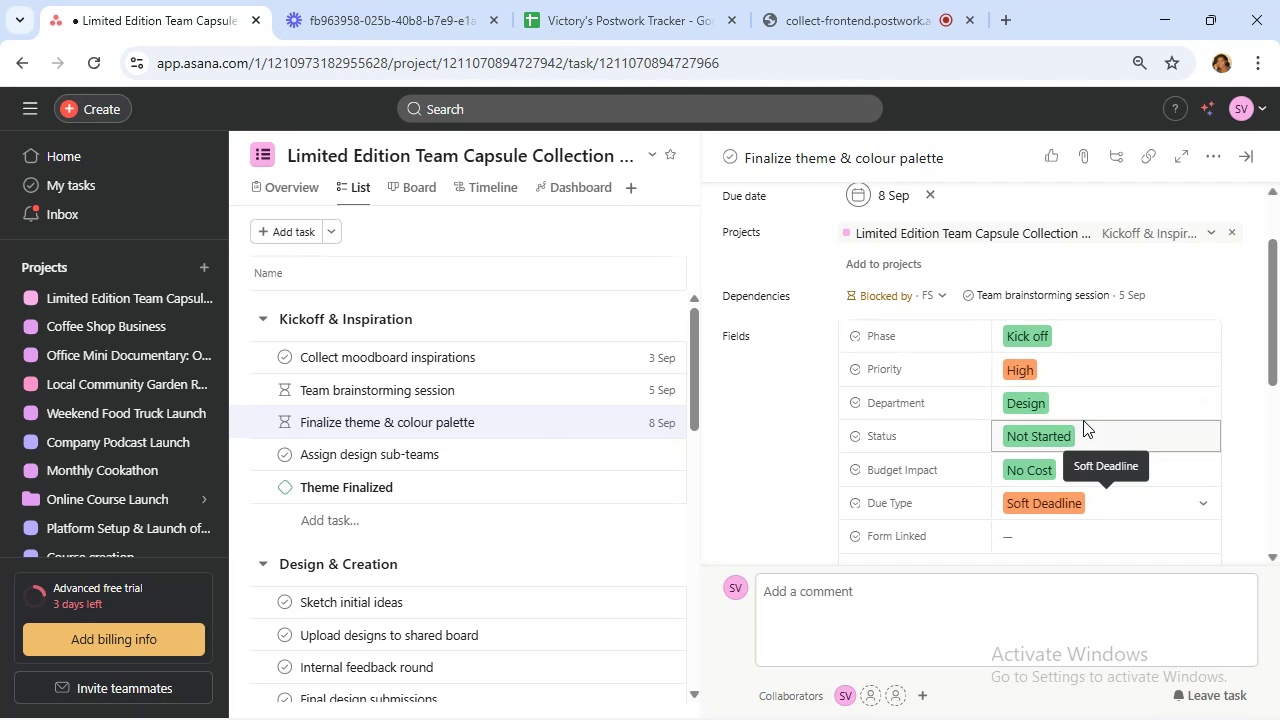 
left_click([1074, 511])
 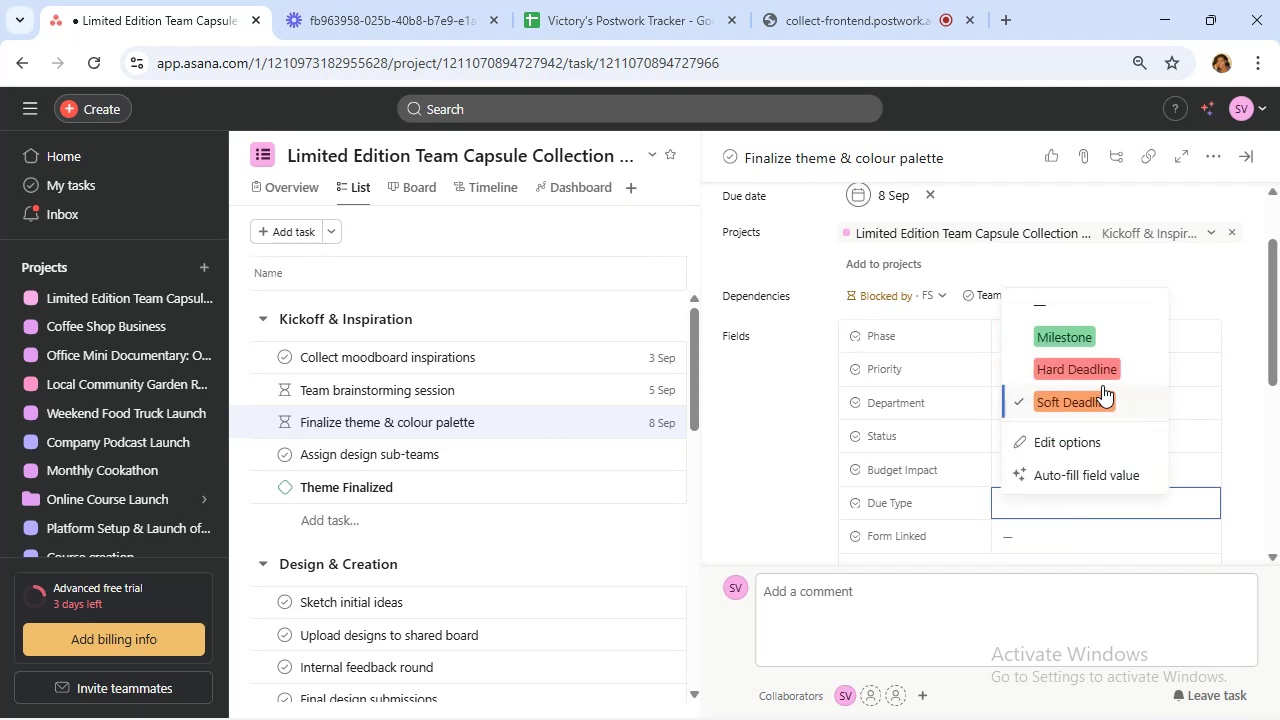 
left_click([1101, 371])
 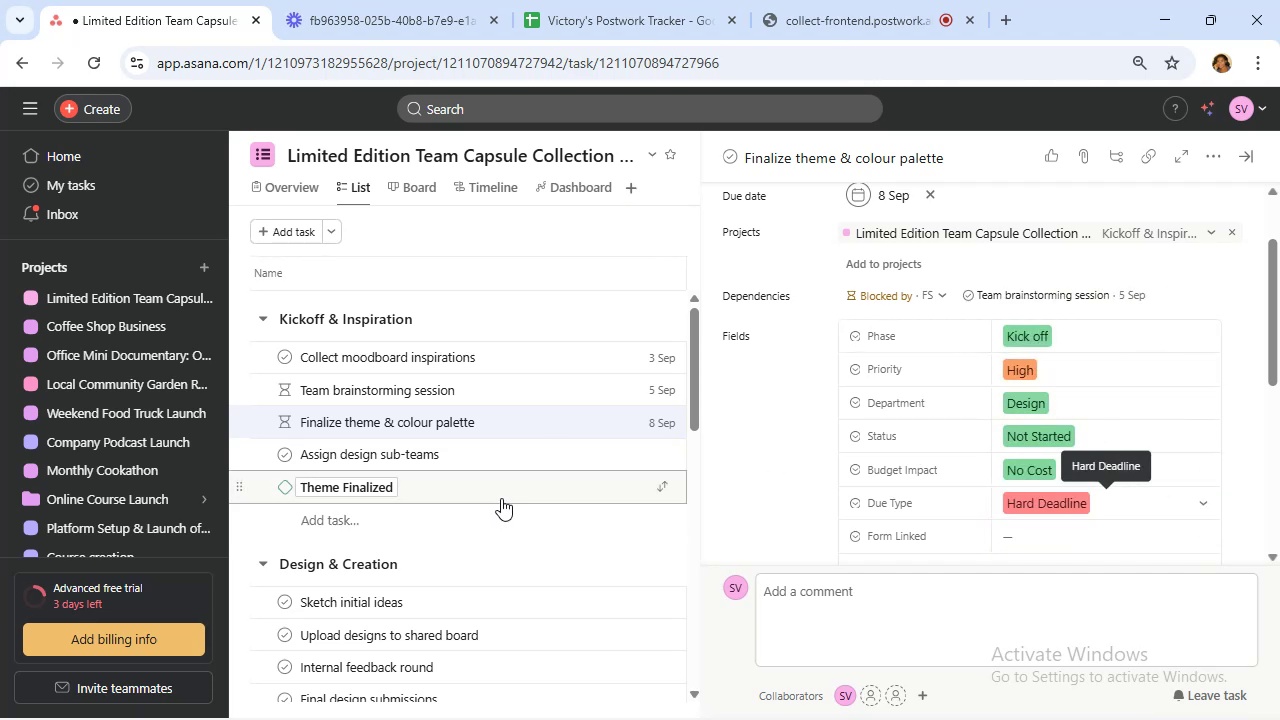 
left_click([507, 495])
 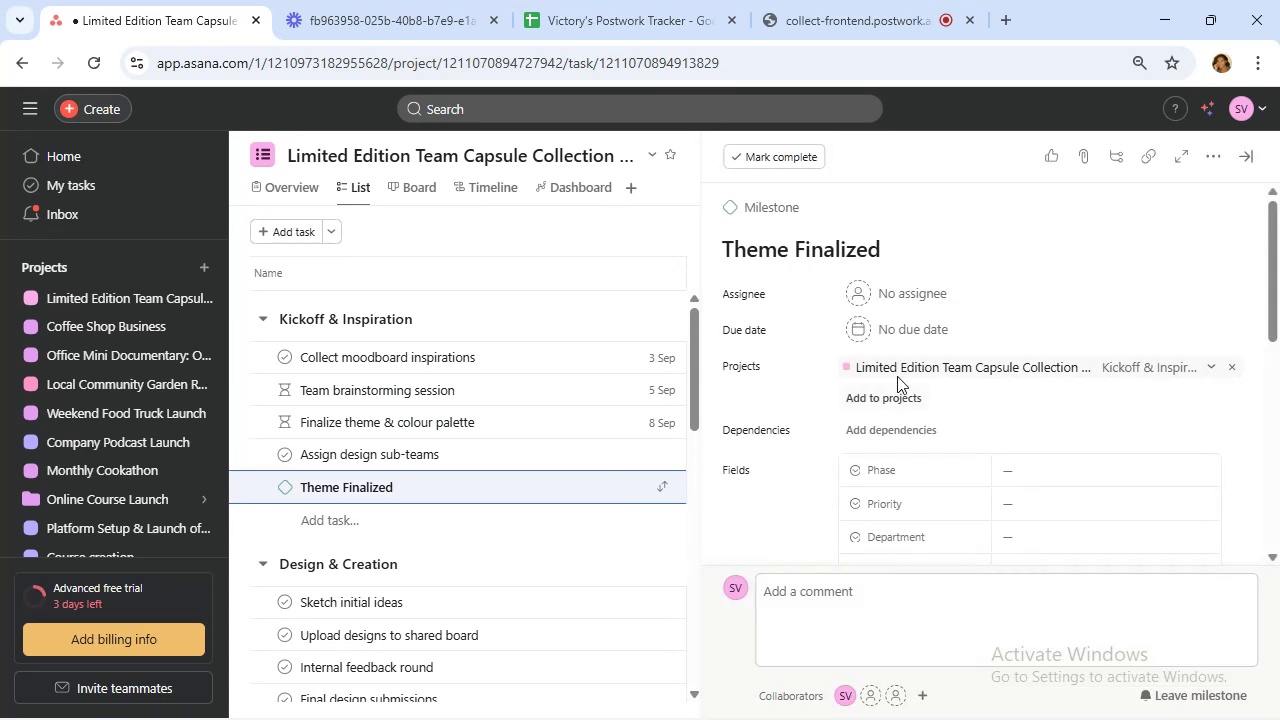 
left_click([909, 337])
 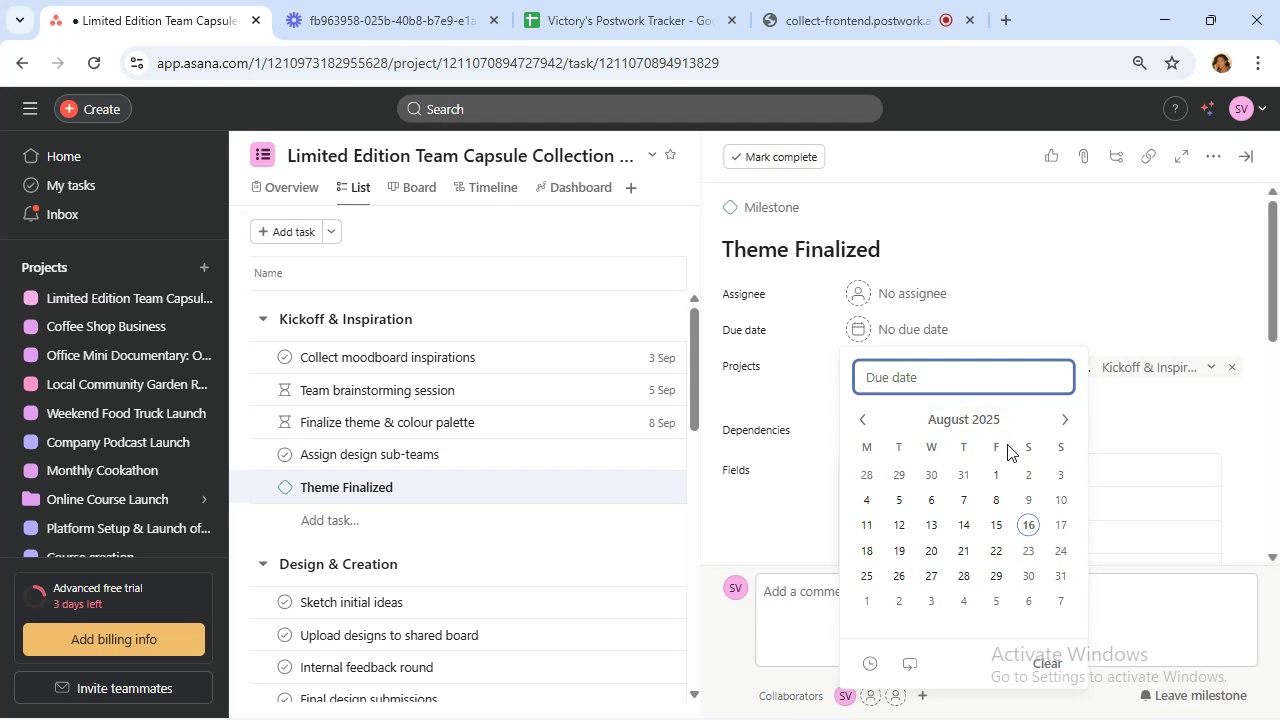 
wait(20.66)
 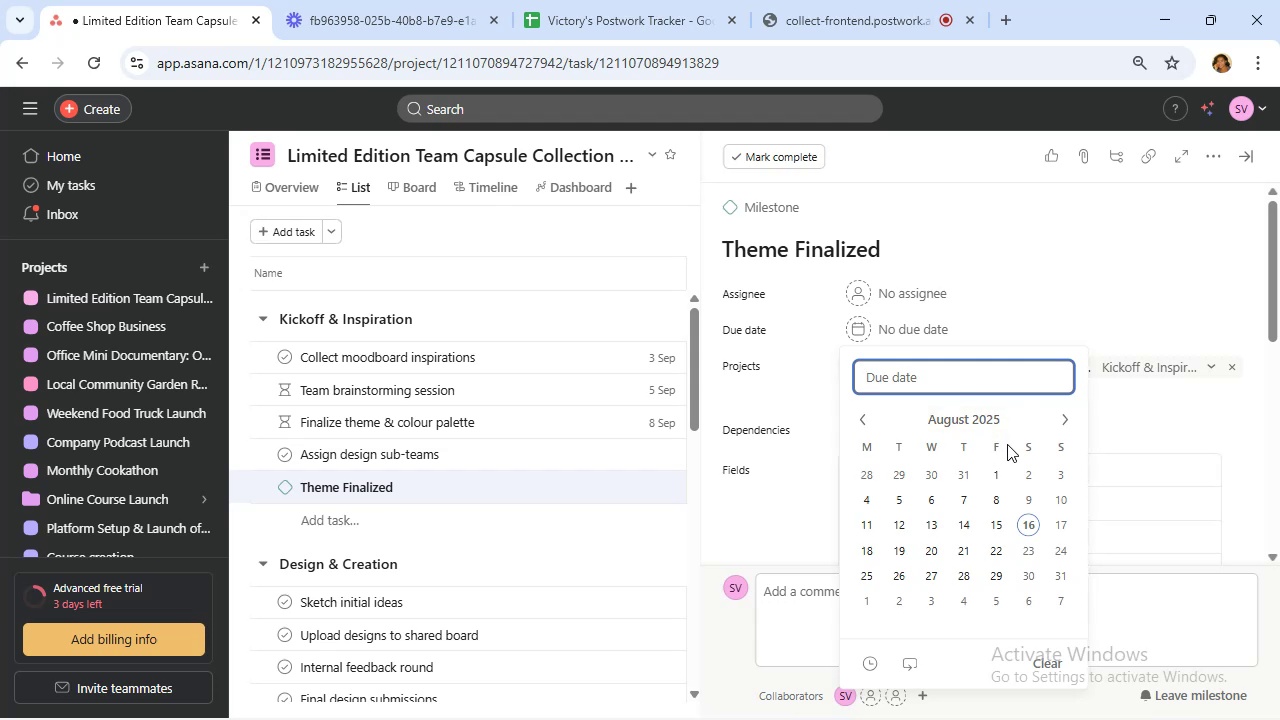 
left_click([1069, 418])
 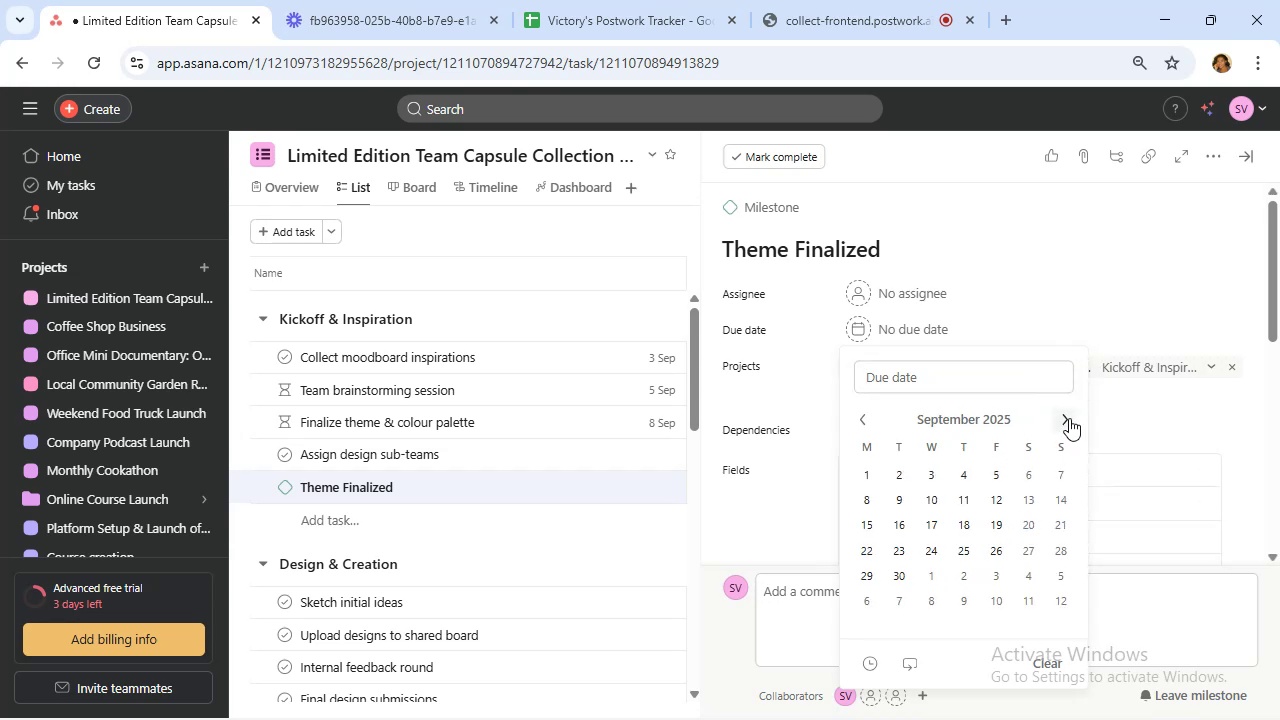 
wait(10.03)
 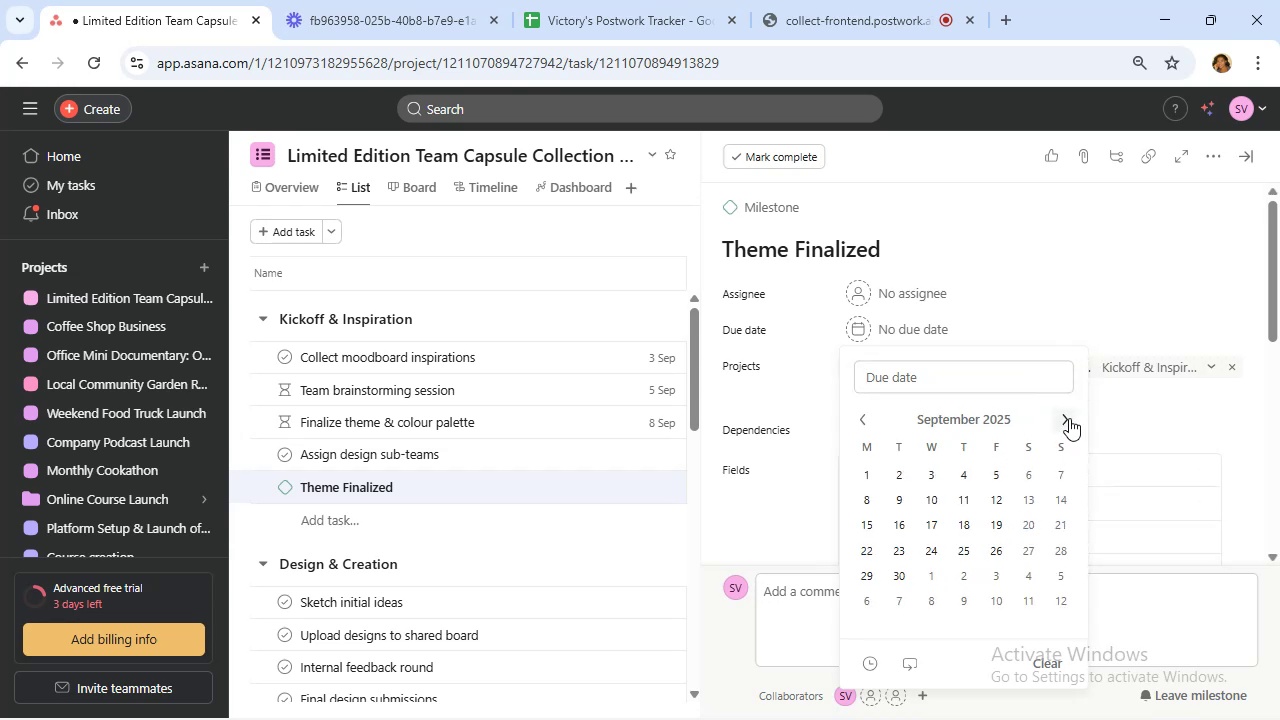 
left_click([901, 495])
 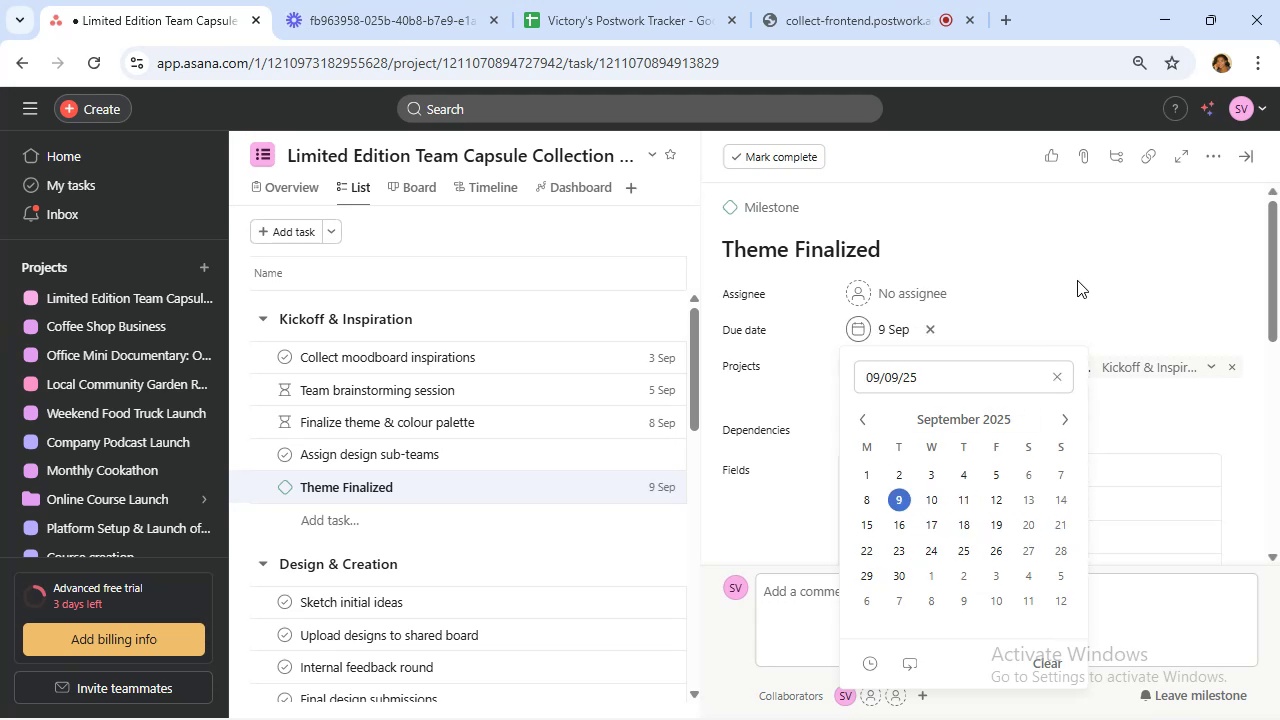 
left_click([1077, 280])
 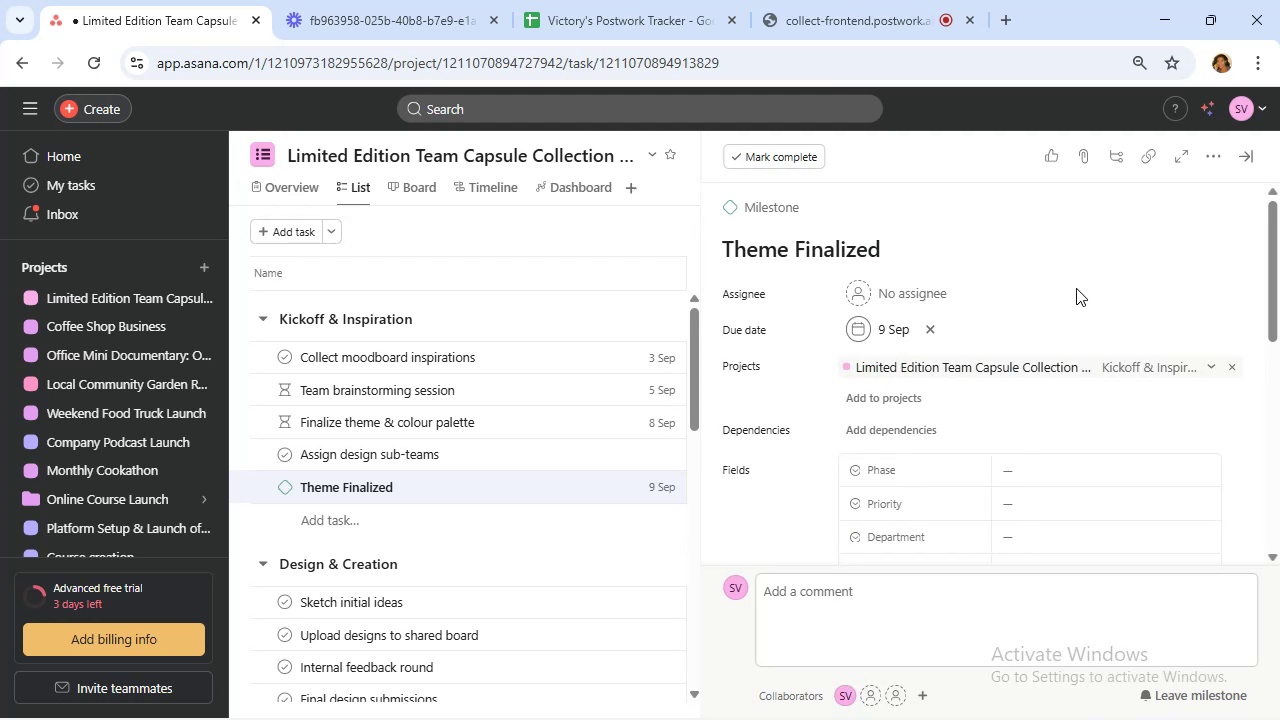 
wait(6.99)
 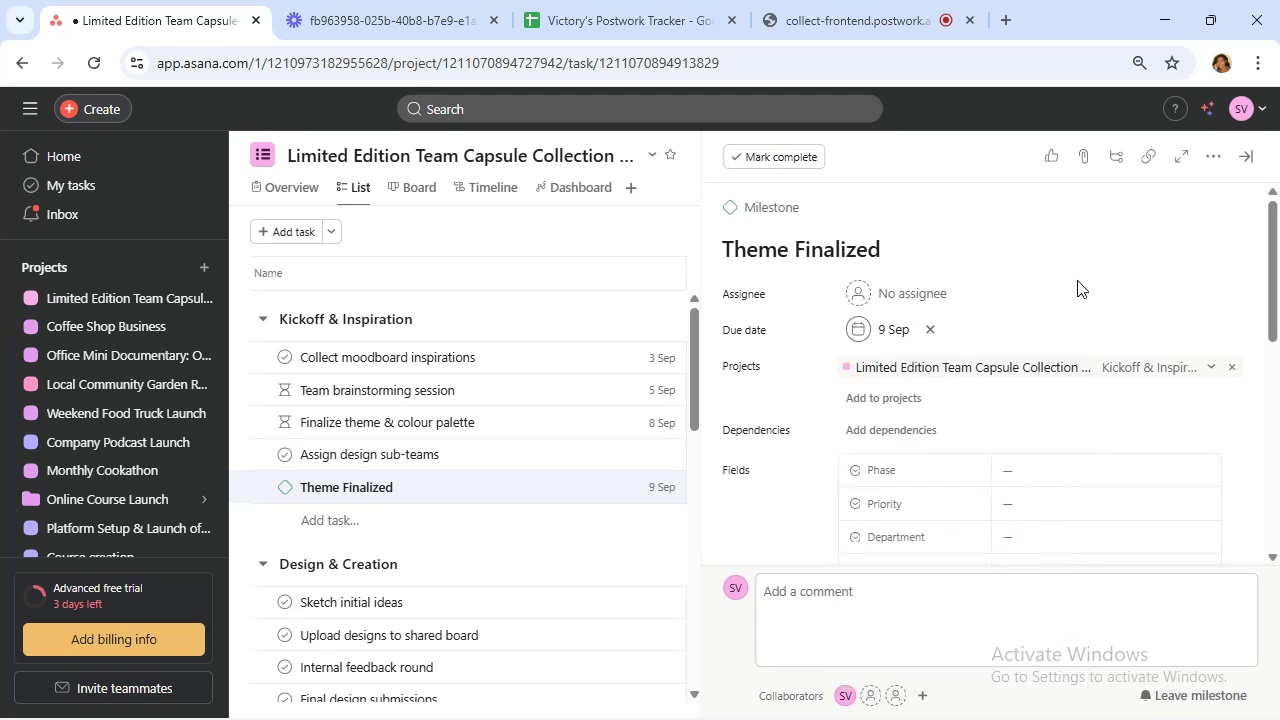 
mouse_move([1051, 477])
 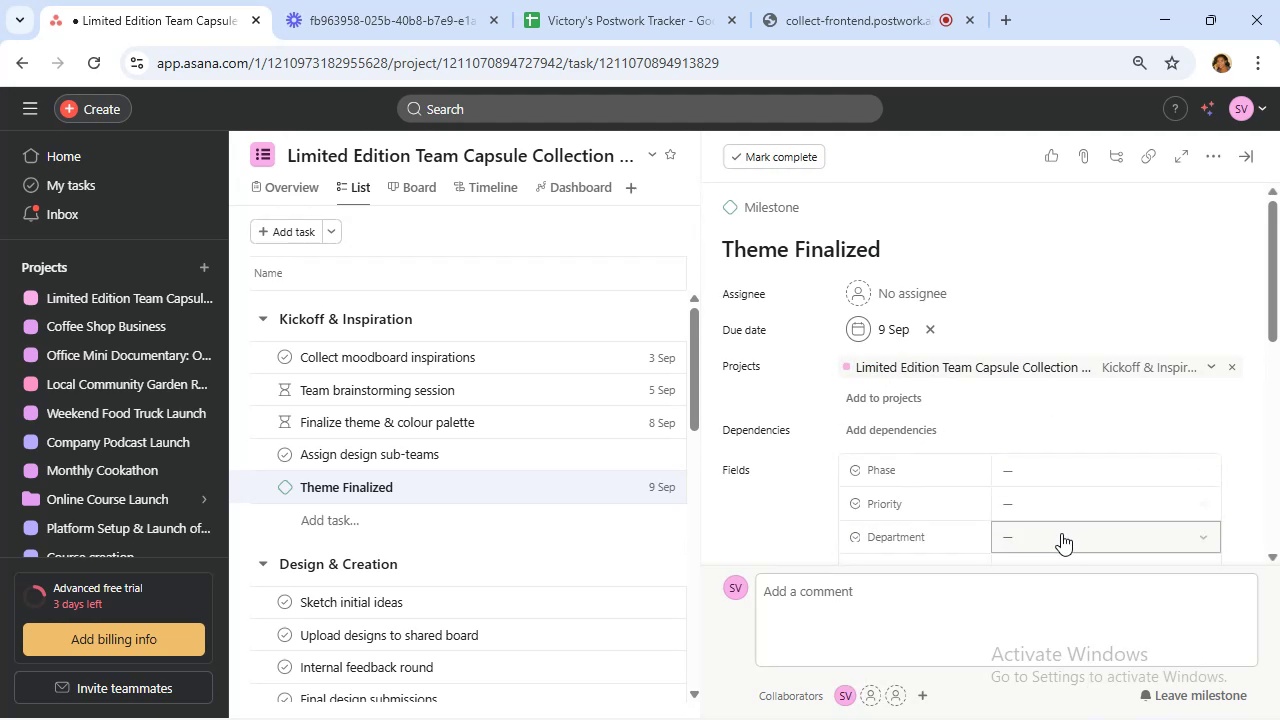 
scroll: coordinate [1056, 525], scroll_direction: down, amount: 2.0
 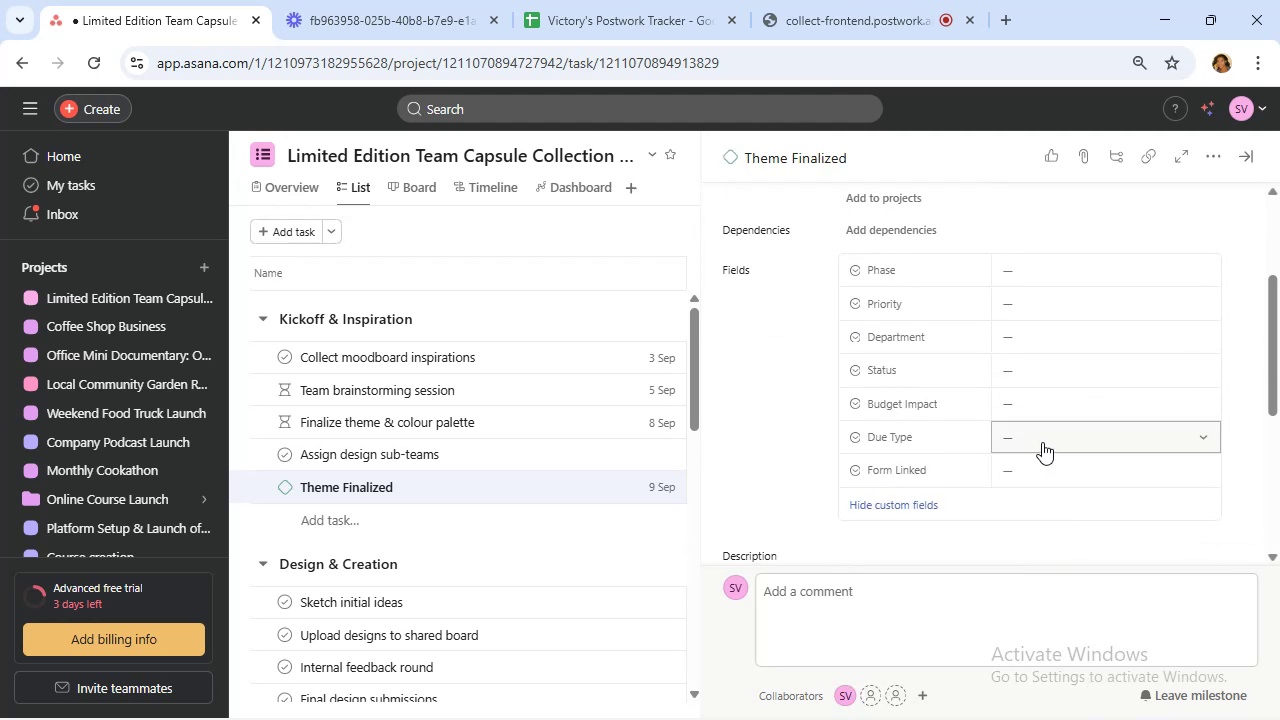 
left_click([1042, 439])
 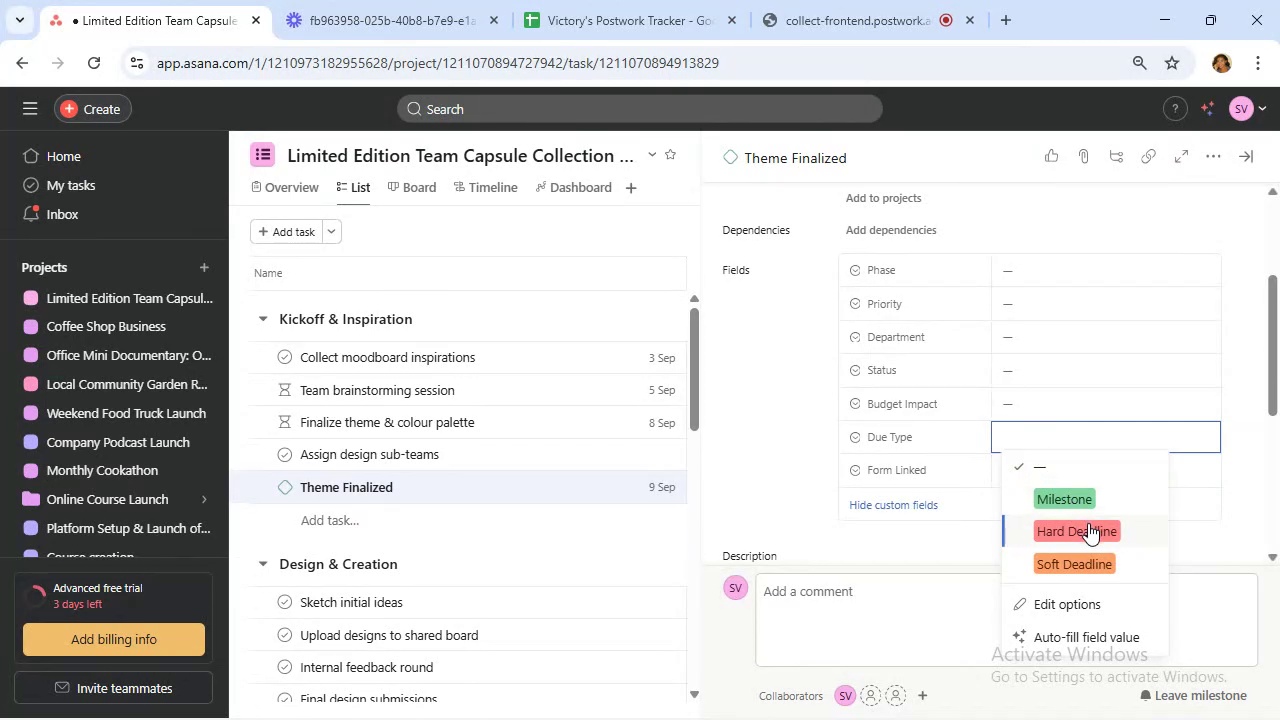 
wait(5.4)
 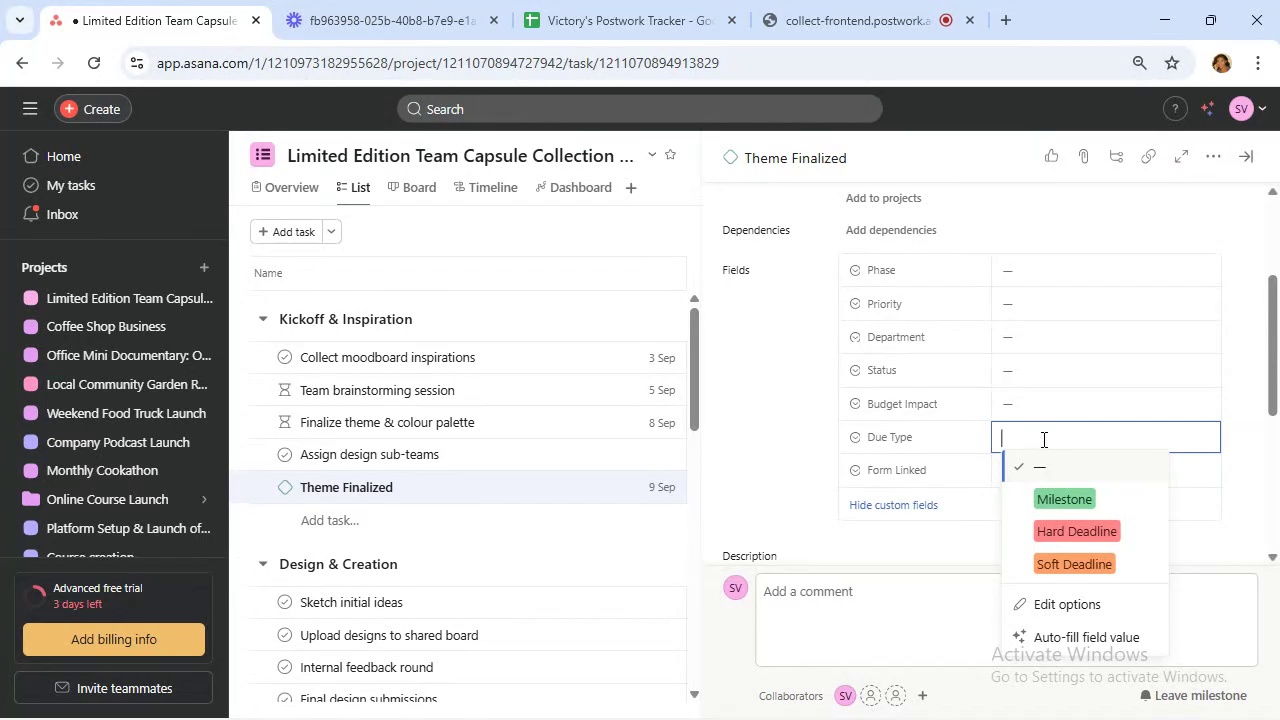 
left_click([1077, 500])
 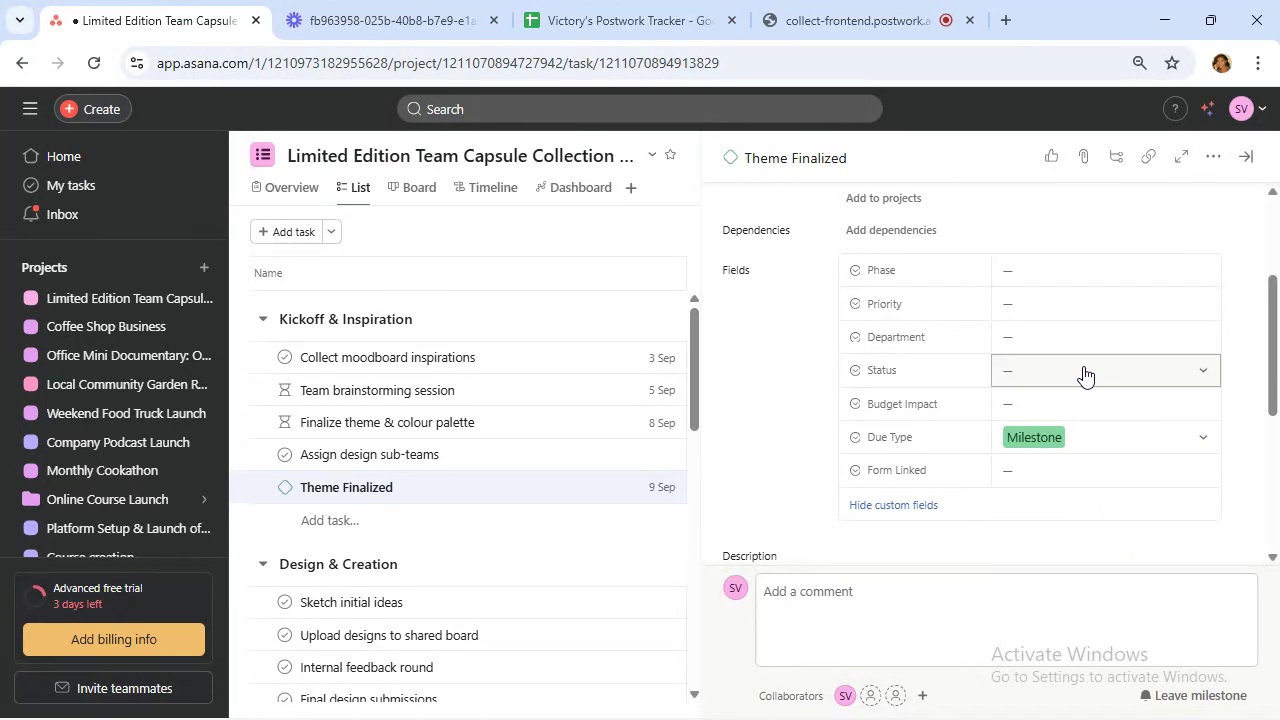 
wait(9.26)
 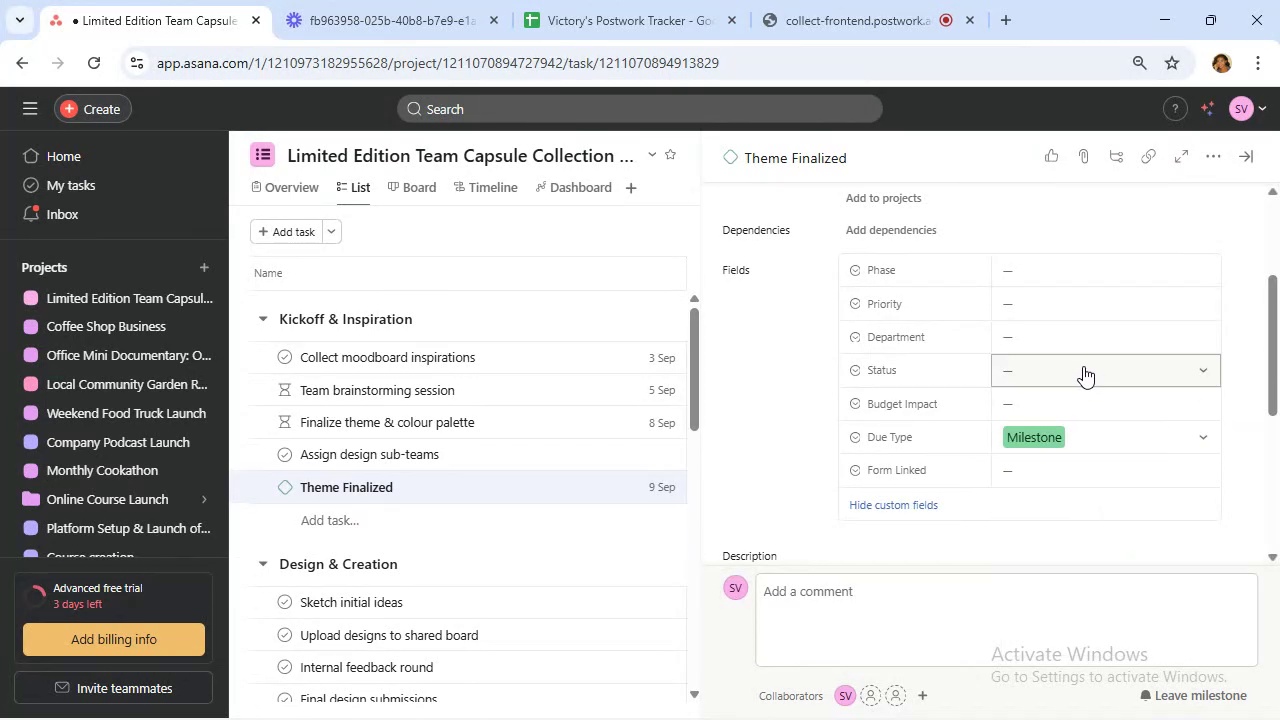 
scroll: coordinate [1020, 444], scroll_direction: up, amount: 1.0
 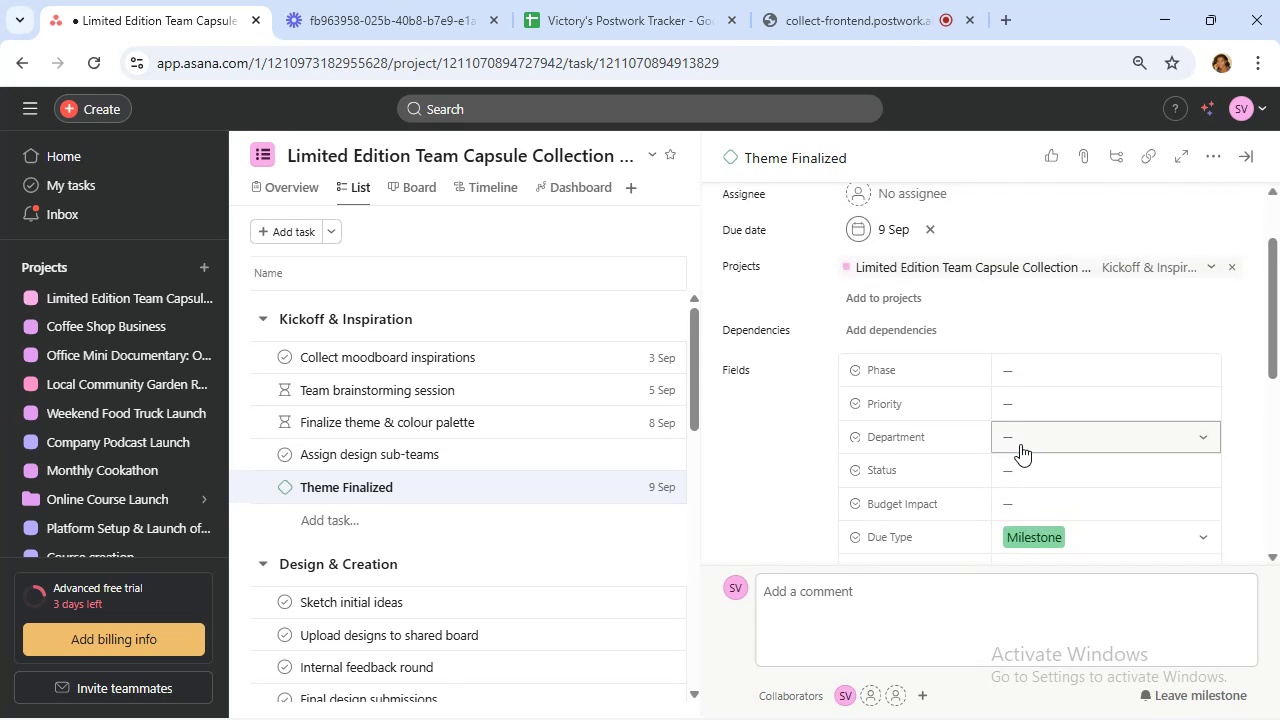 
scroll: coordinate [1020, 444], scroll_direction: down, amount: 1.0
 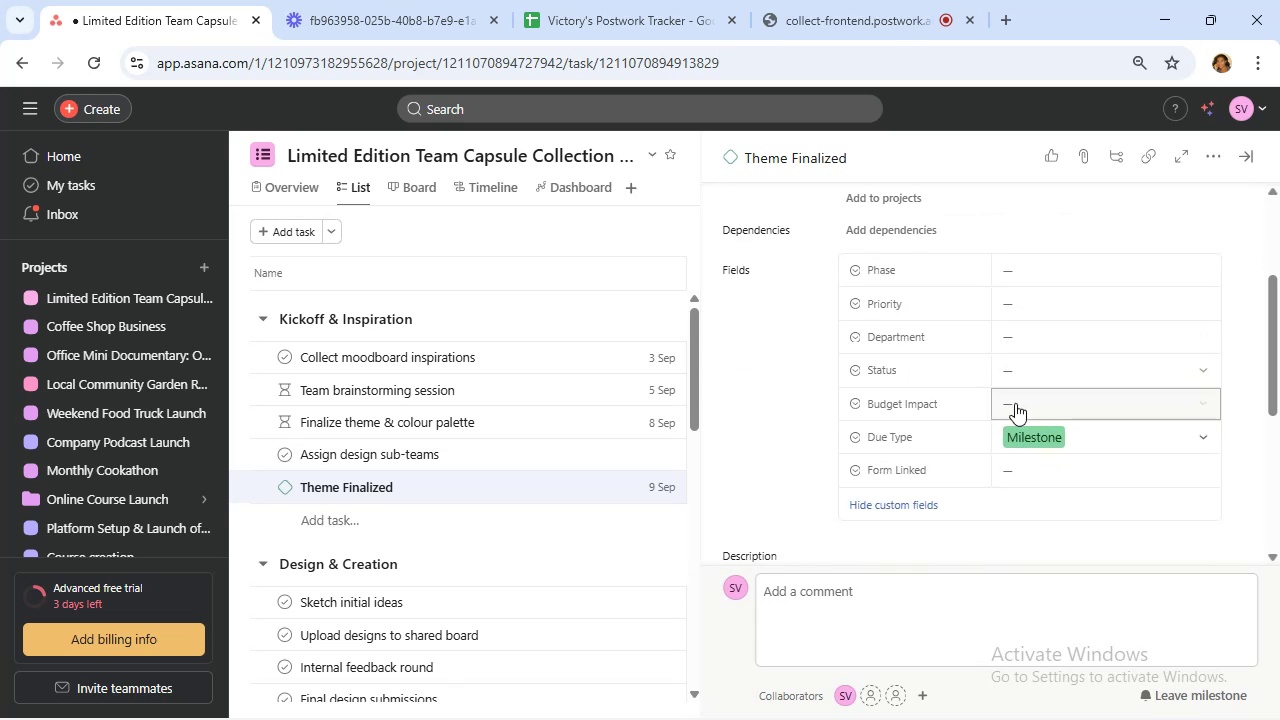 
left_click([552, 458])
 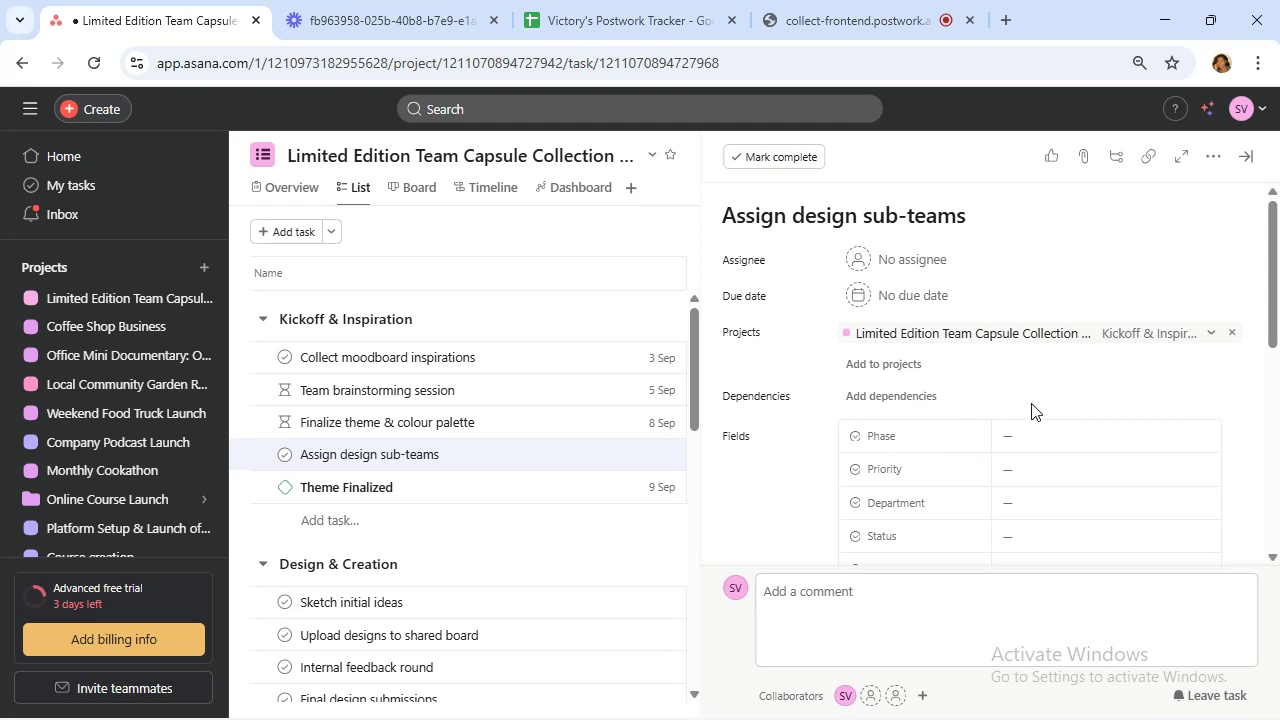 
wait(11.83)
 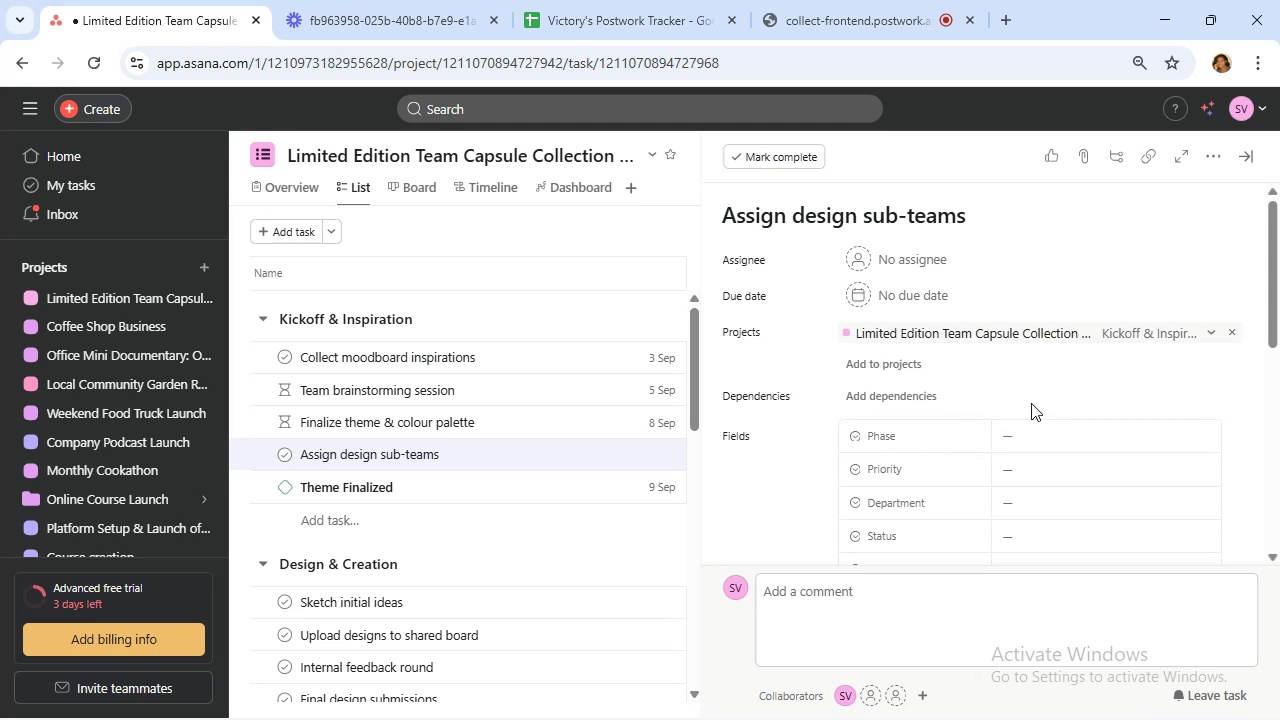 
left_click([920, 302])
 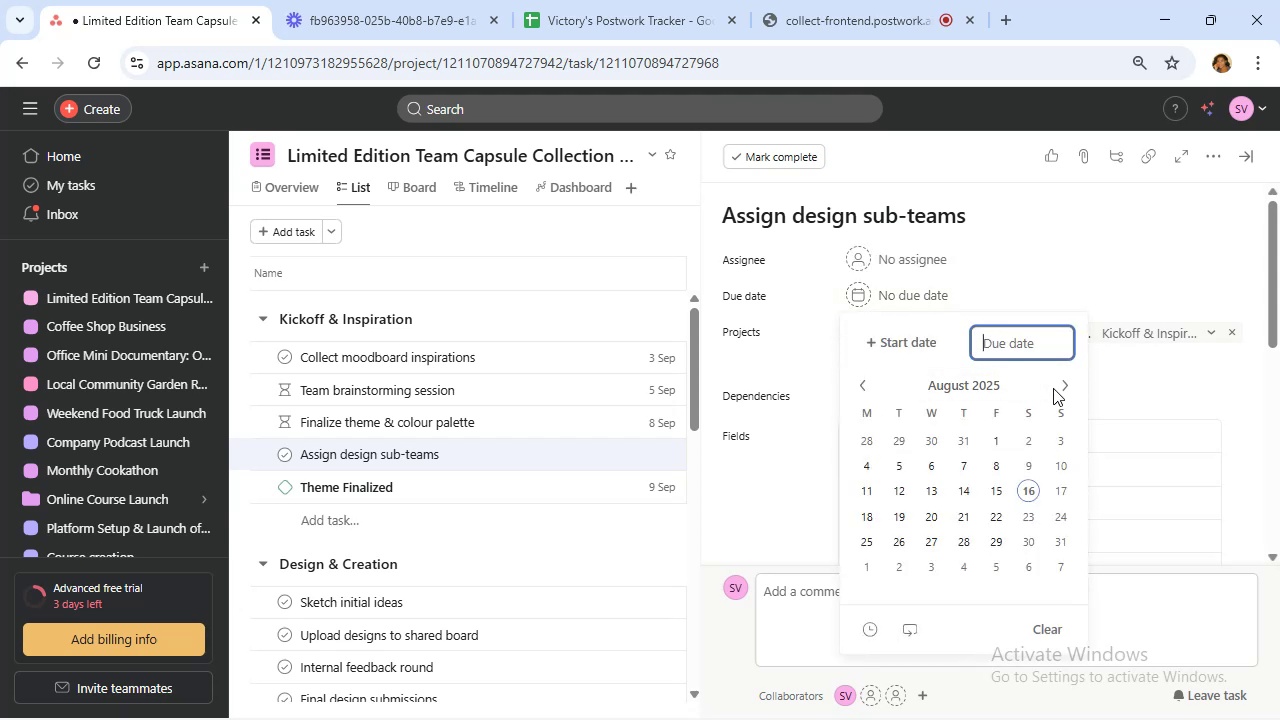 
left_click([1066, 380])
 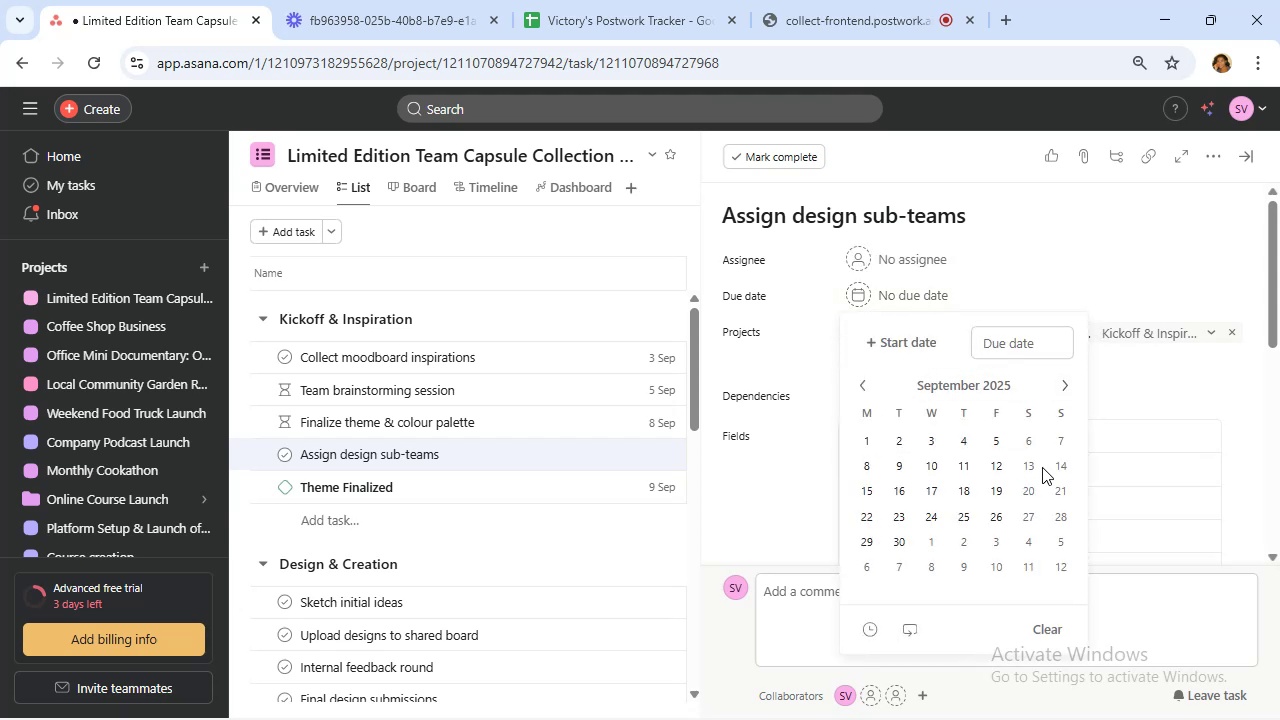 
wait(5.73)
 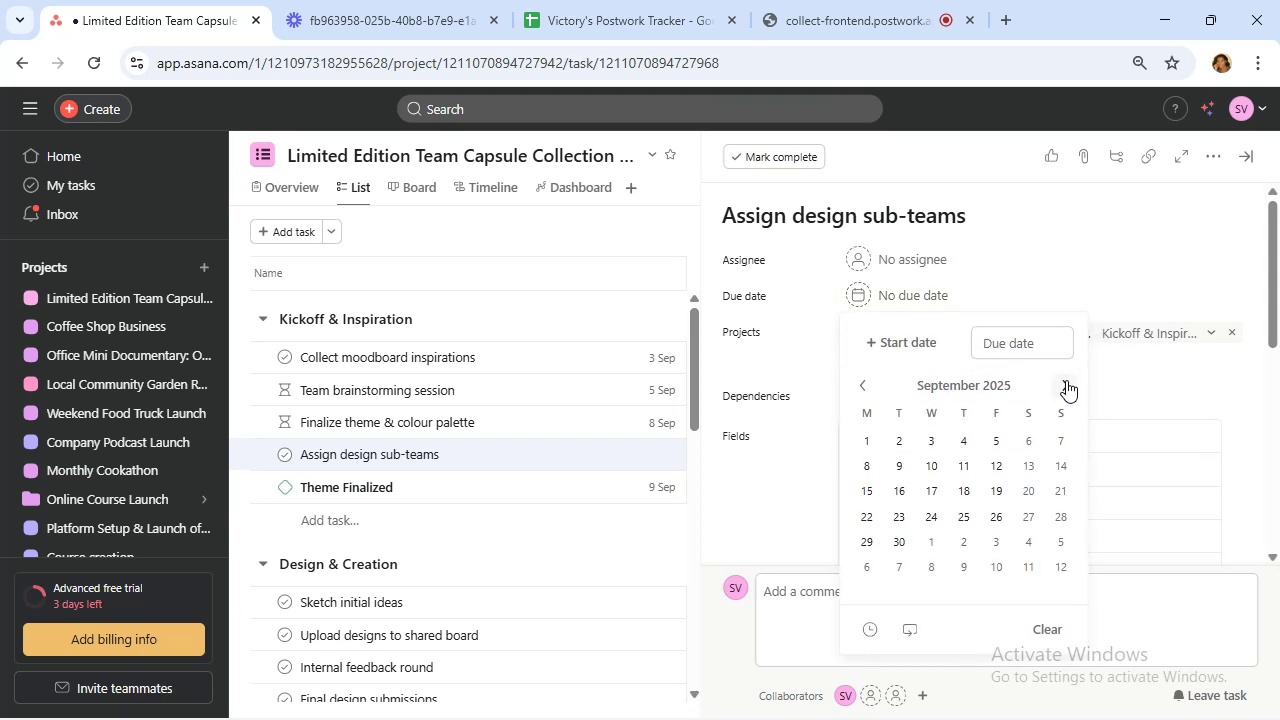 
left_click([901, 465])
 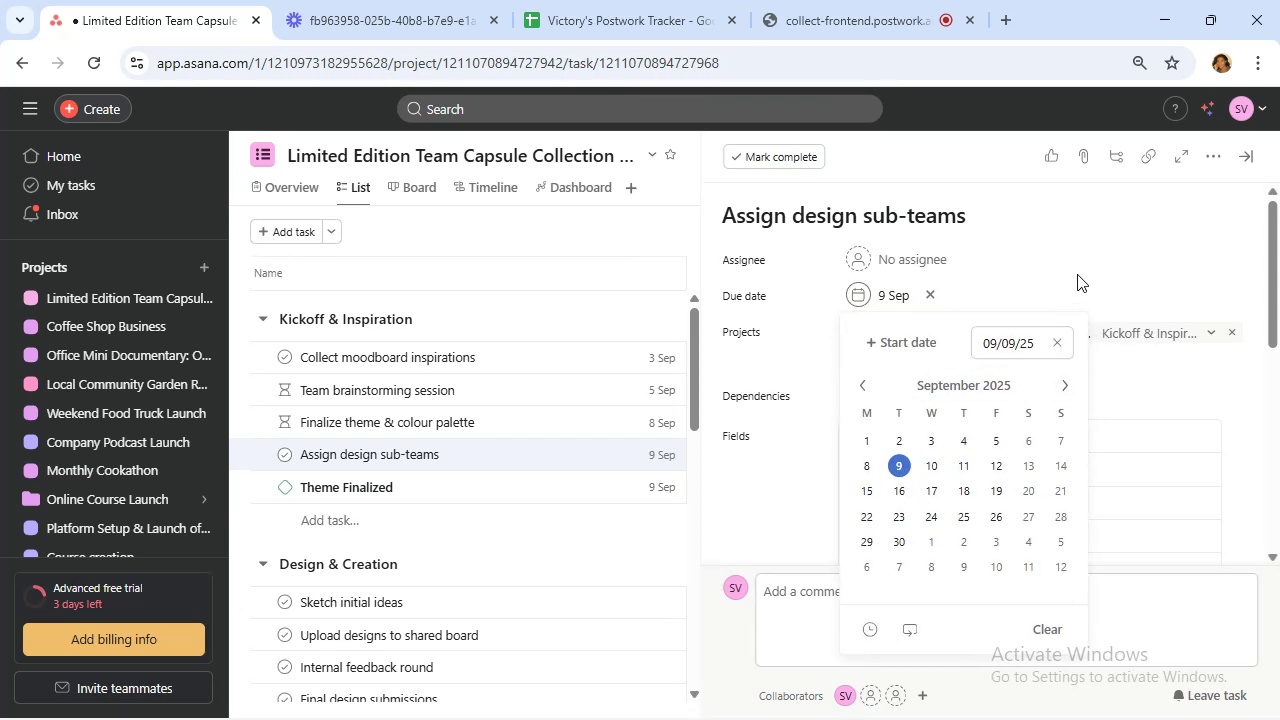 
left_click([1077, 274])
 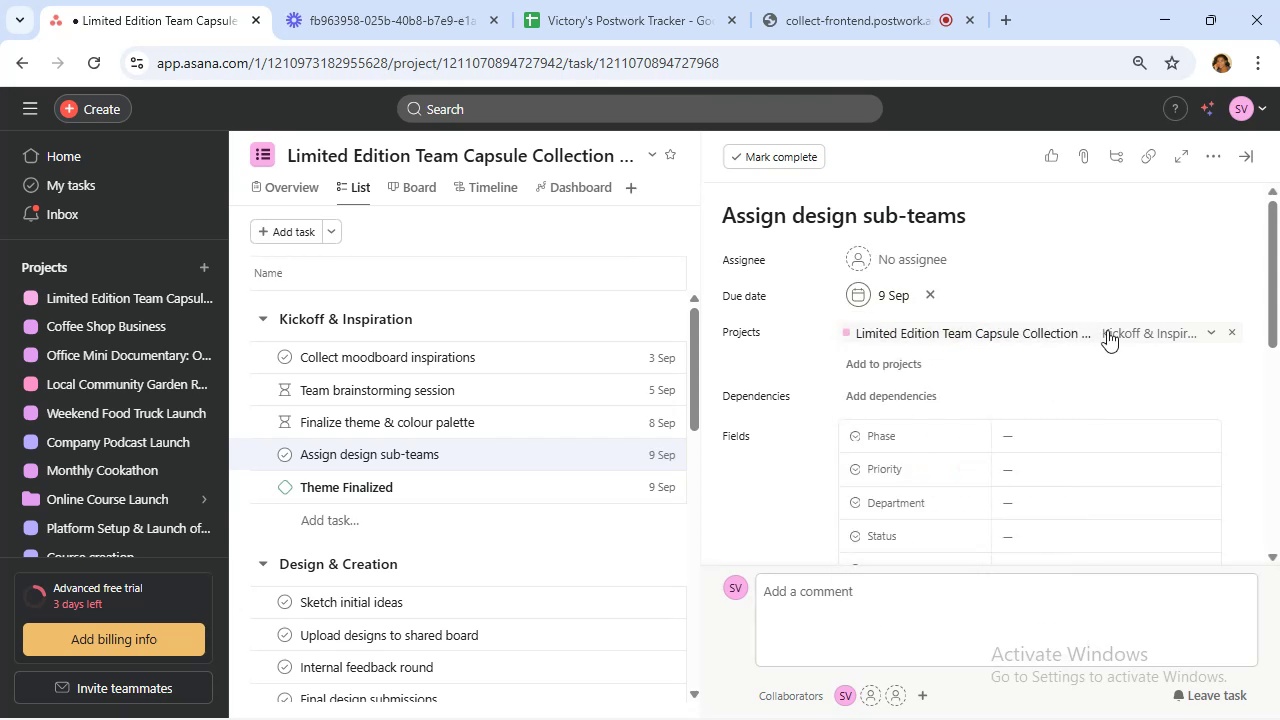 
scroll: coordinate [1111, 351], scroll_direction: down, amount: 1.0
 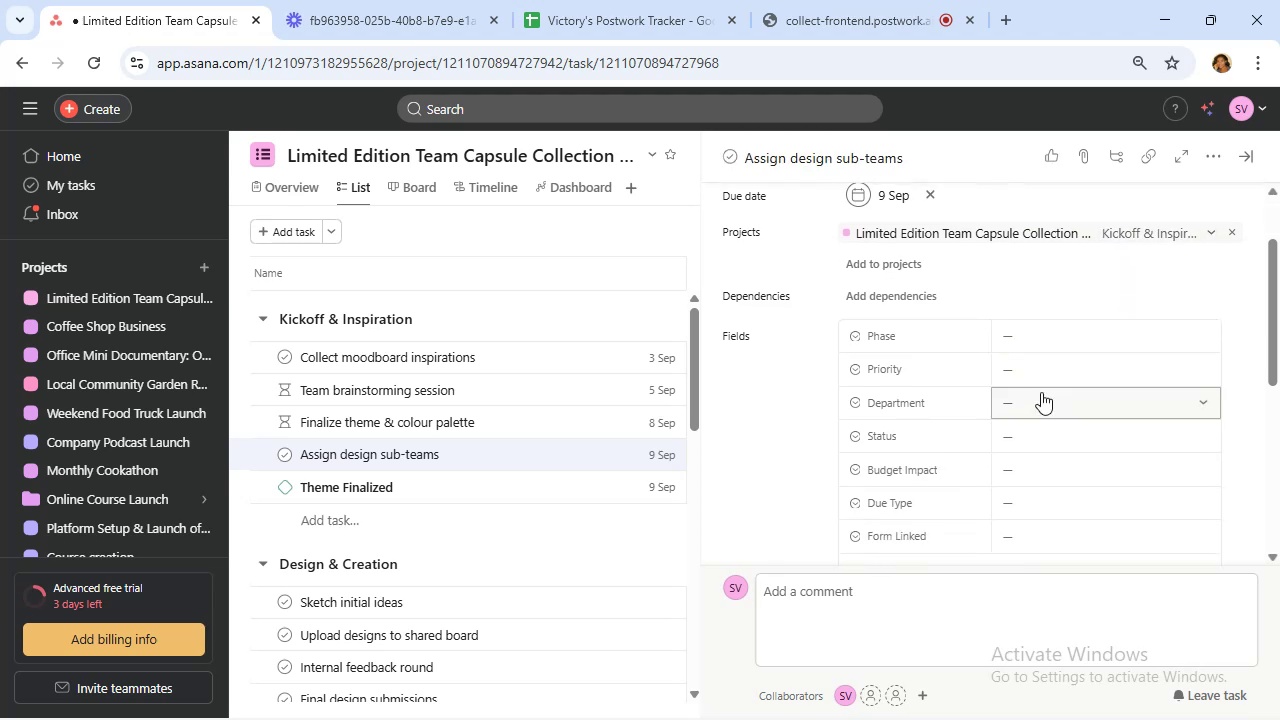 
left_click([1047, 324])
 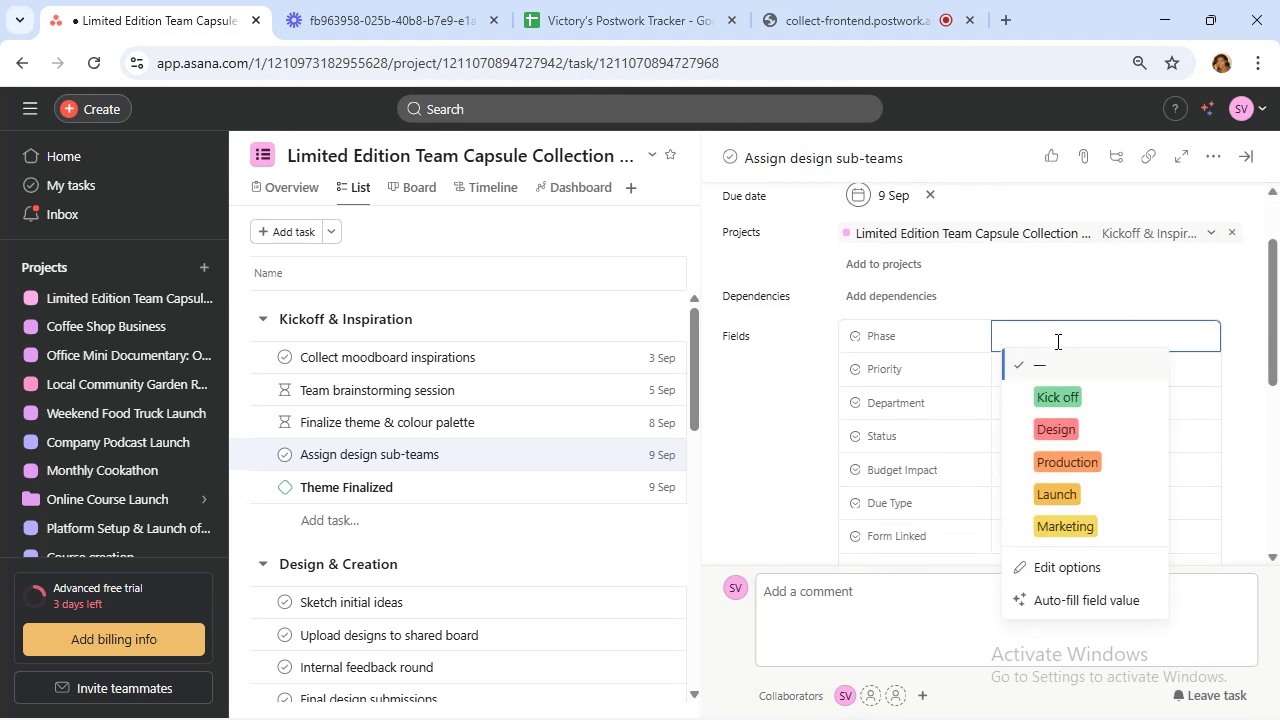 
left_click([1085, 387])
 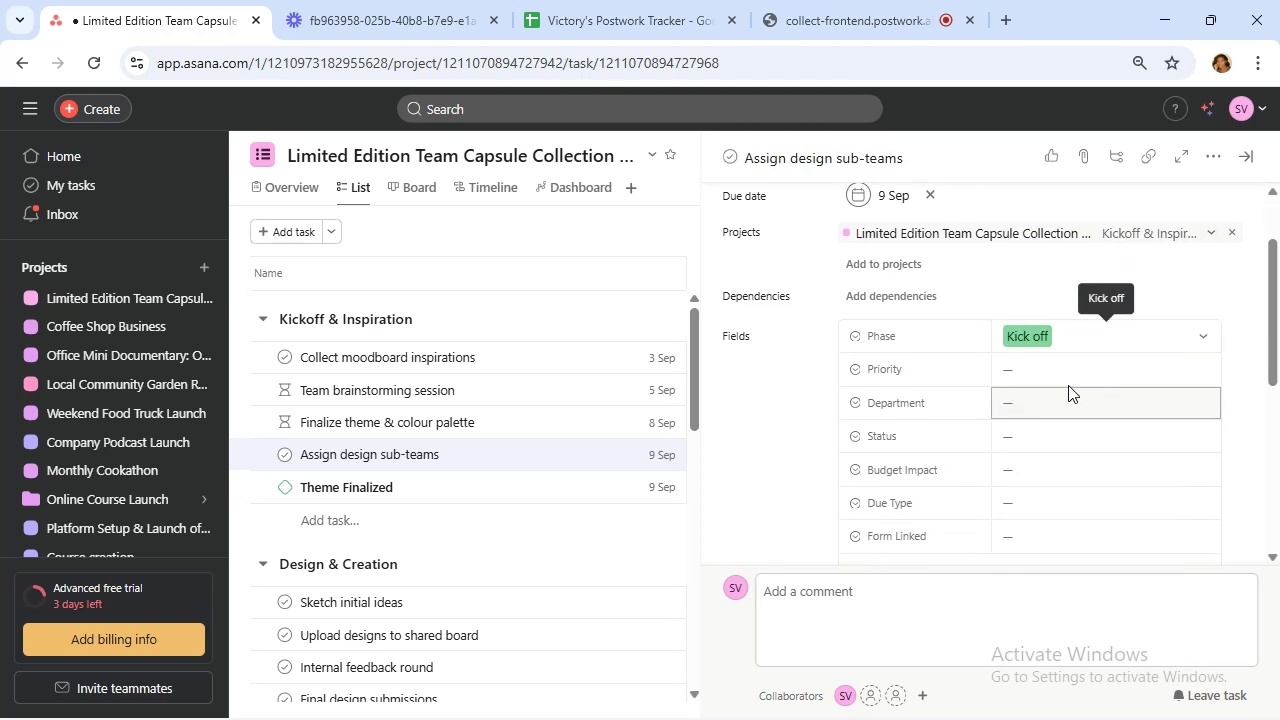 
left_click([1054, 371])
 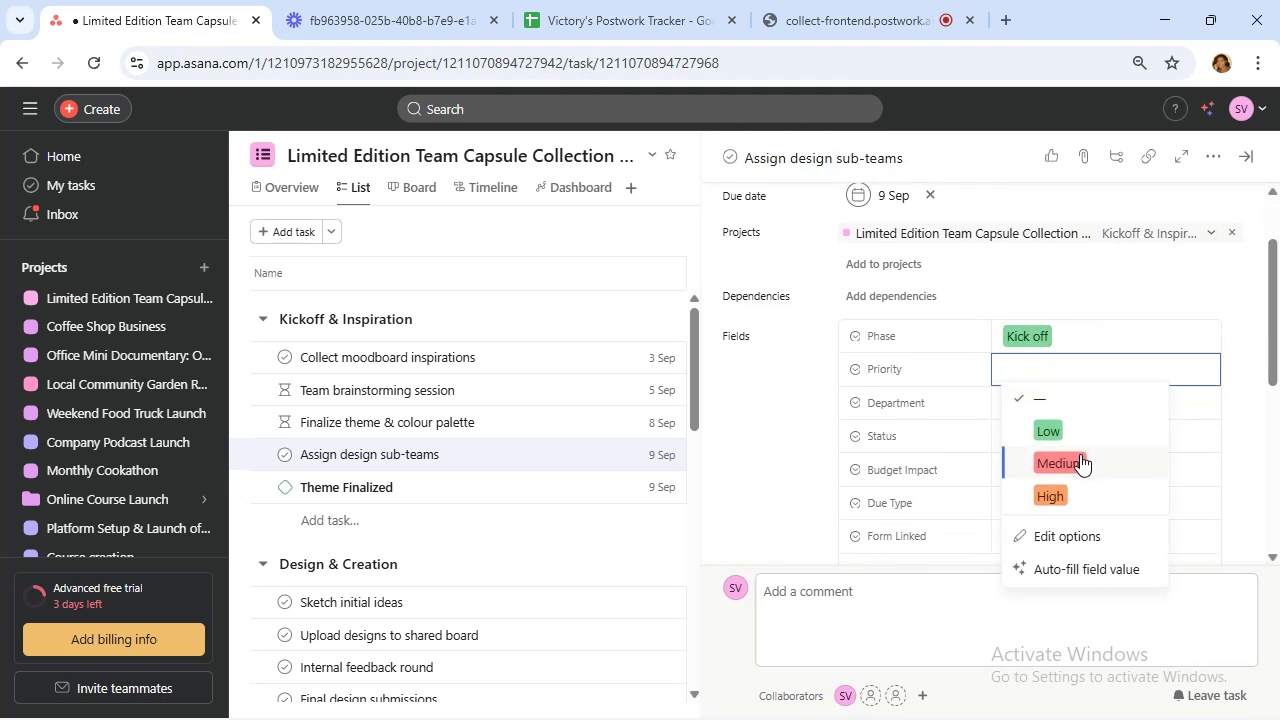 
left_click([1080, 455])
 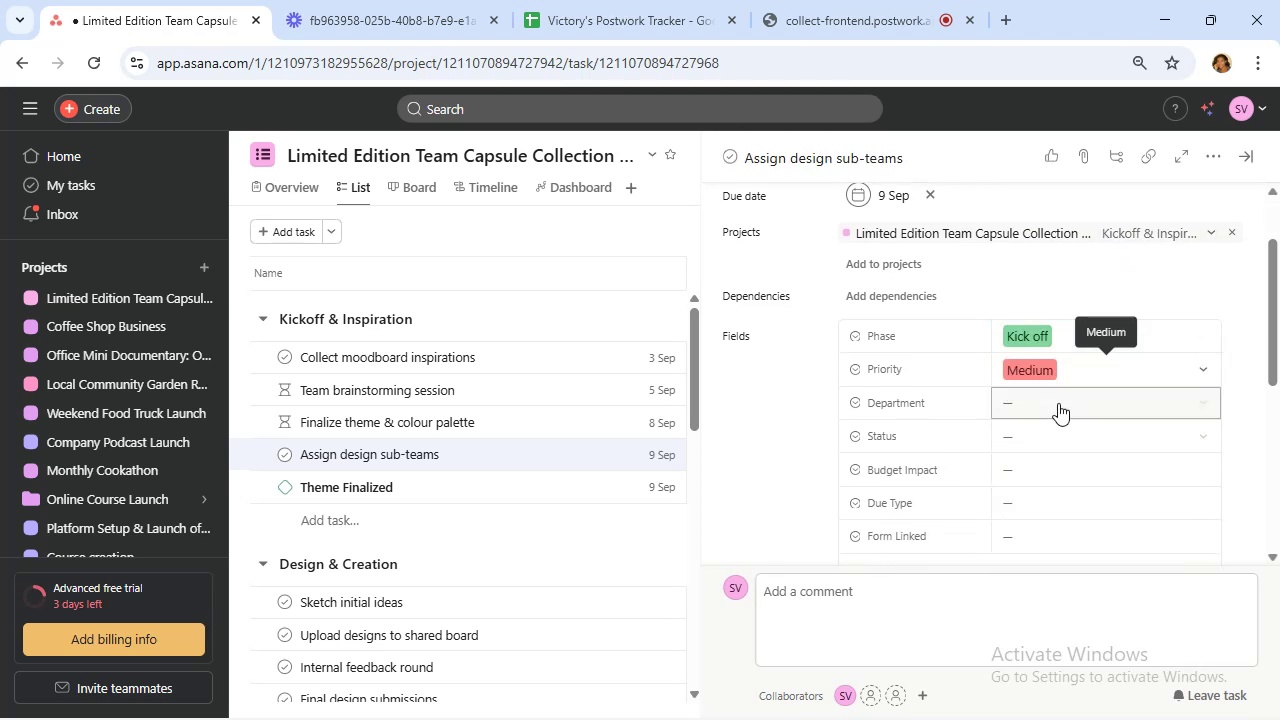 
left_click([1057, 402])
 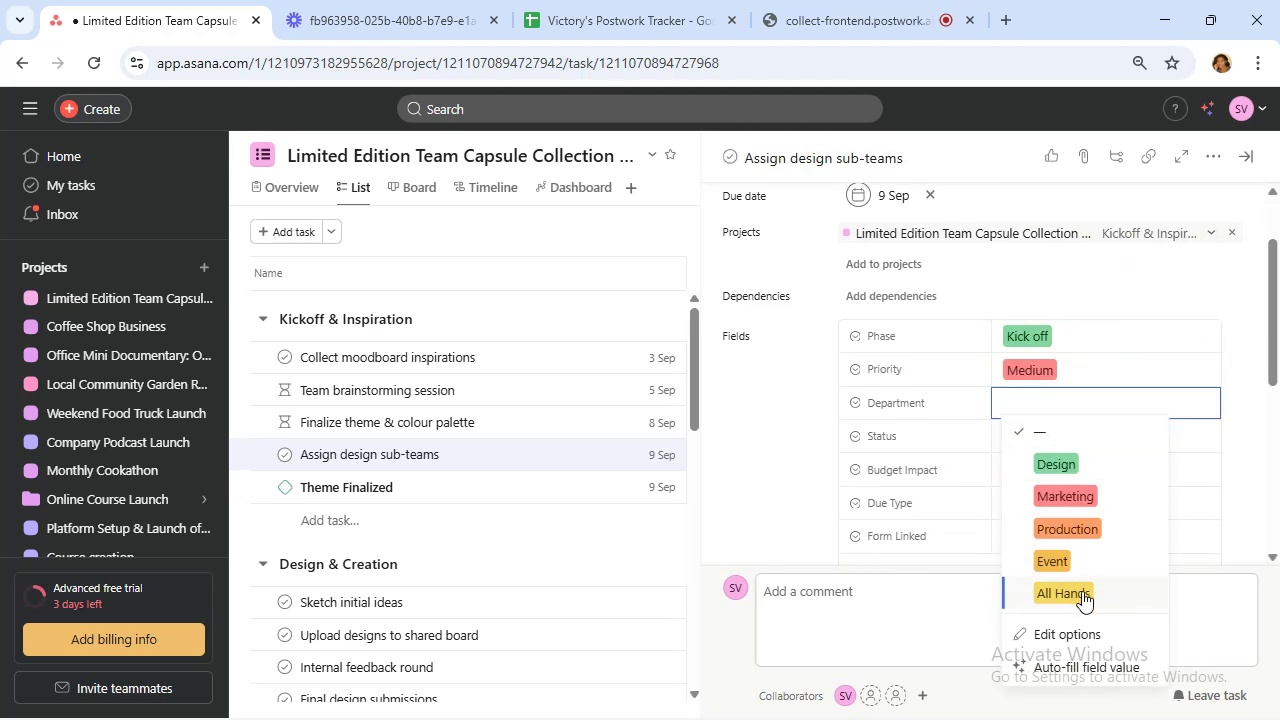 
left_click([1083, 594])
 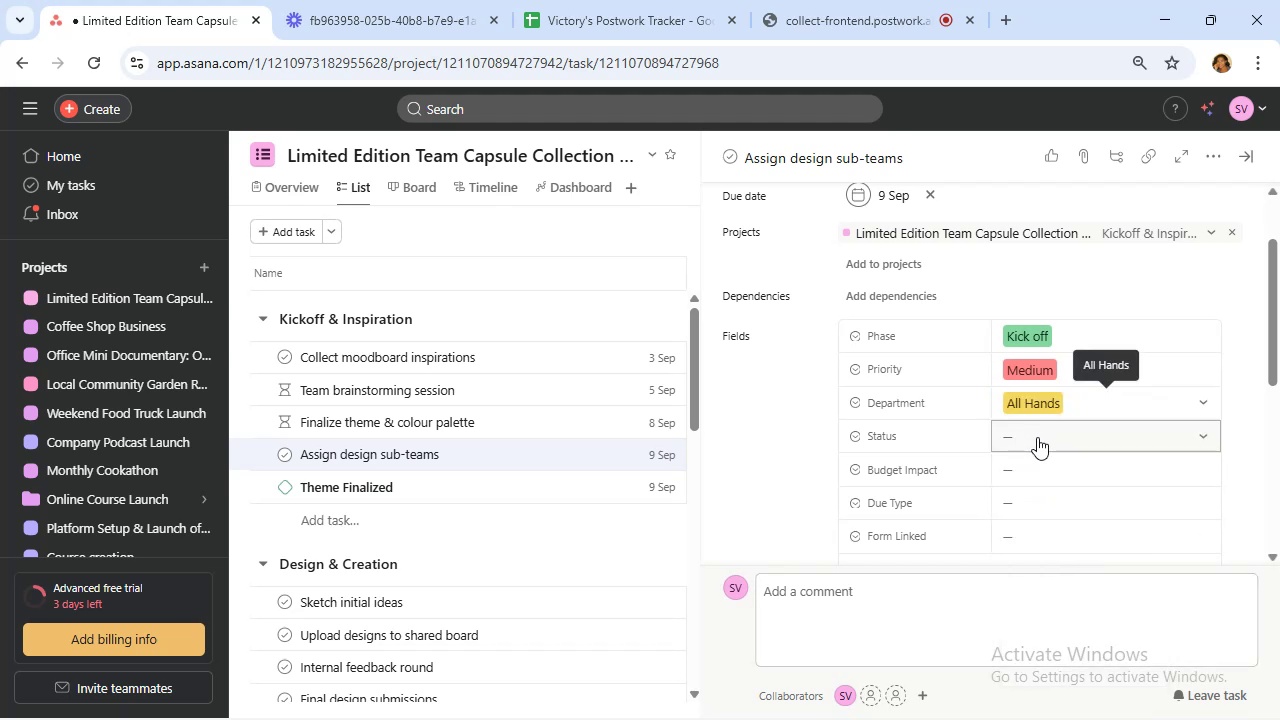 
left_click([1038, 439])
 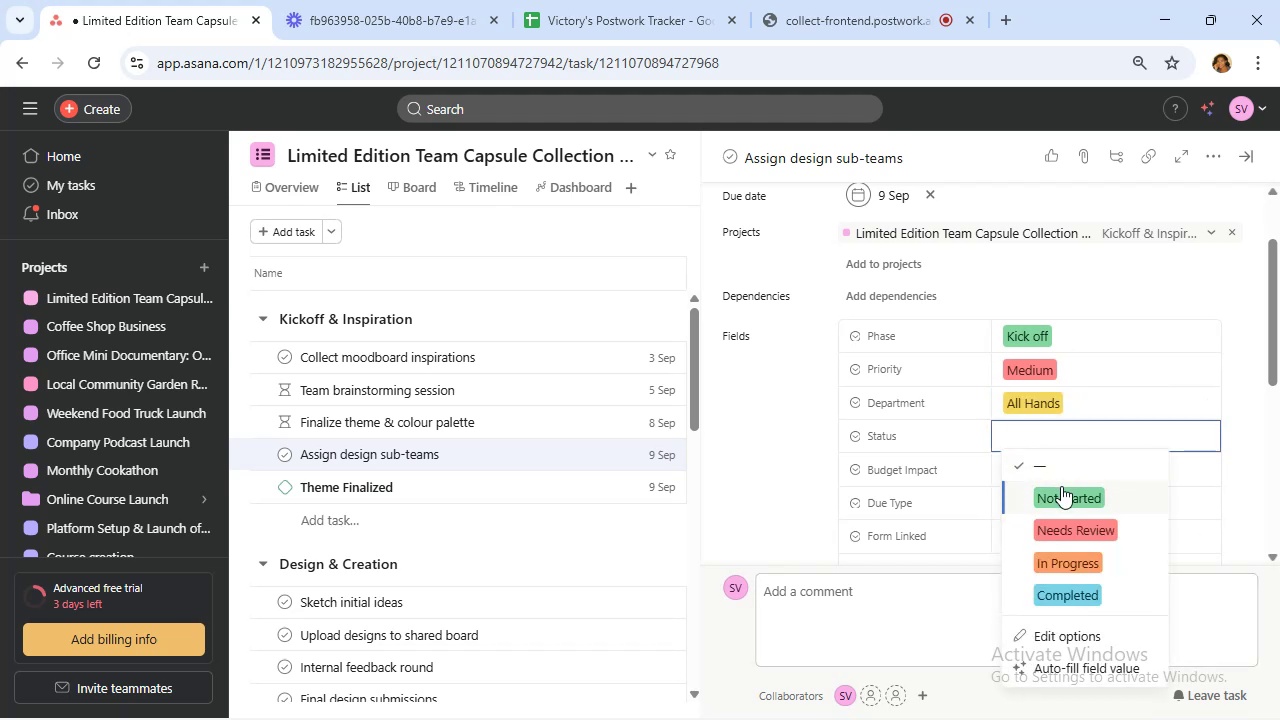 
left_click([1063, 492])
 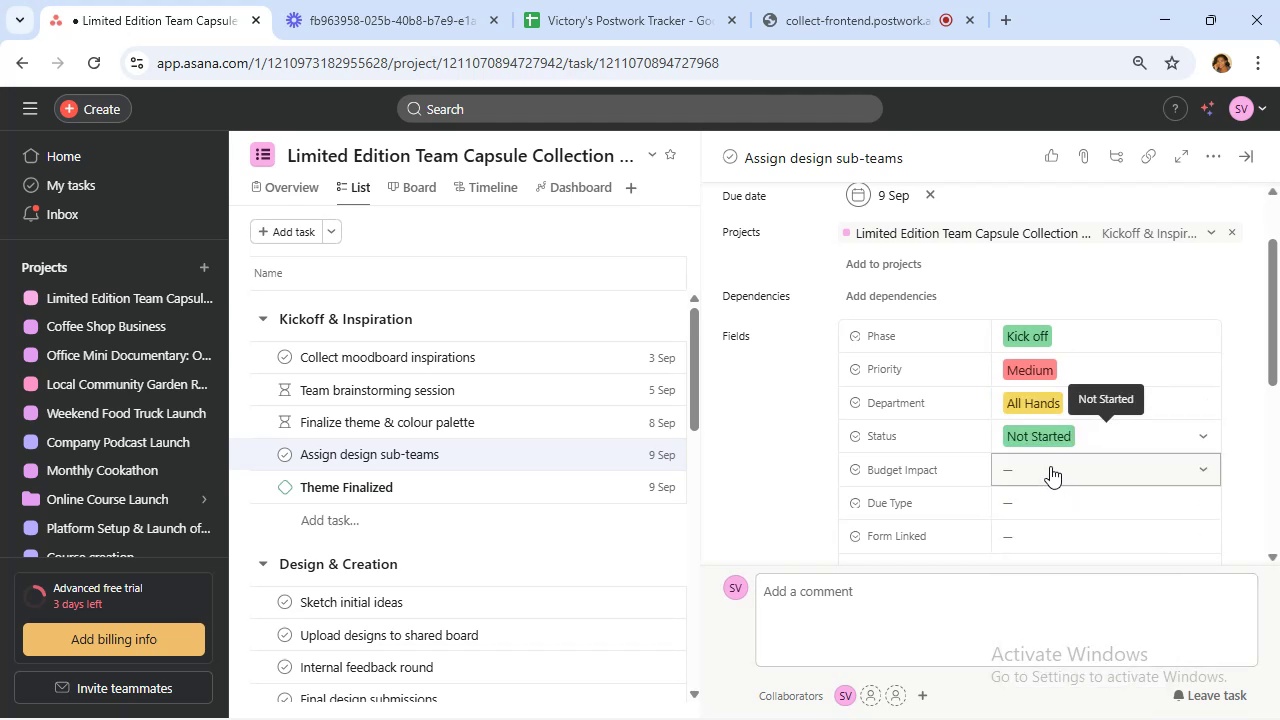 
left_click([1050, 466])
 